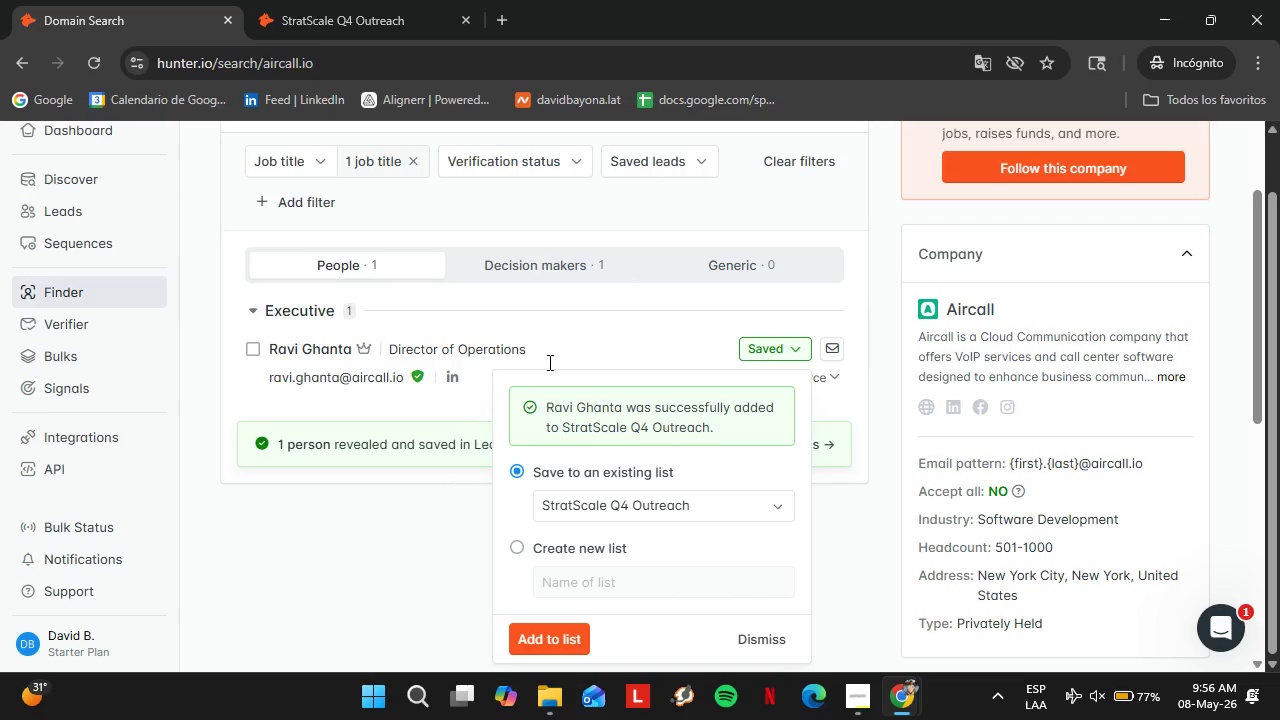 
left_click([382, 6])
 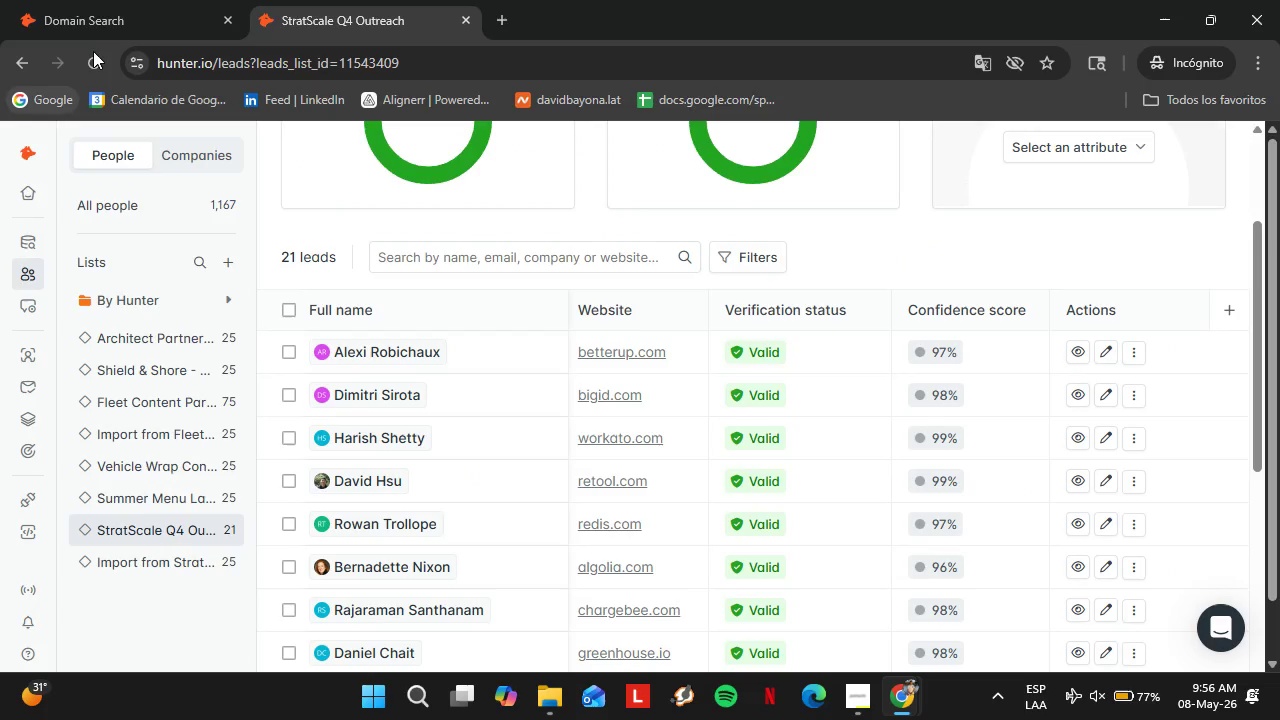 
left_click([97, 64])
 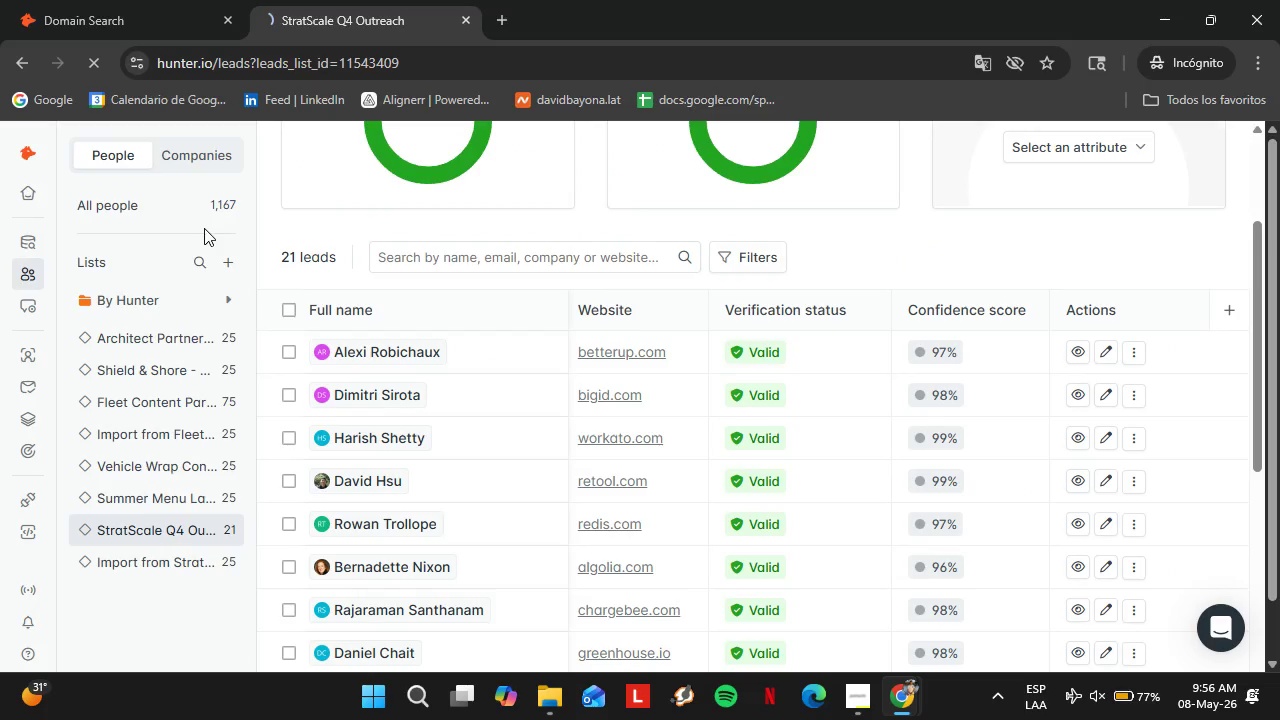 
mouse_move([294, 349])
 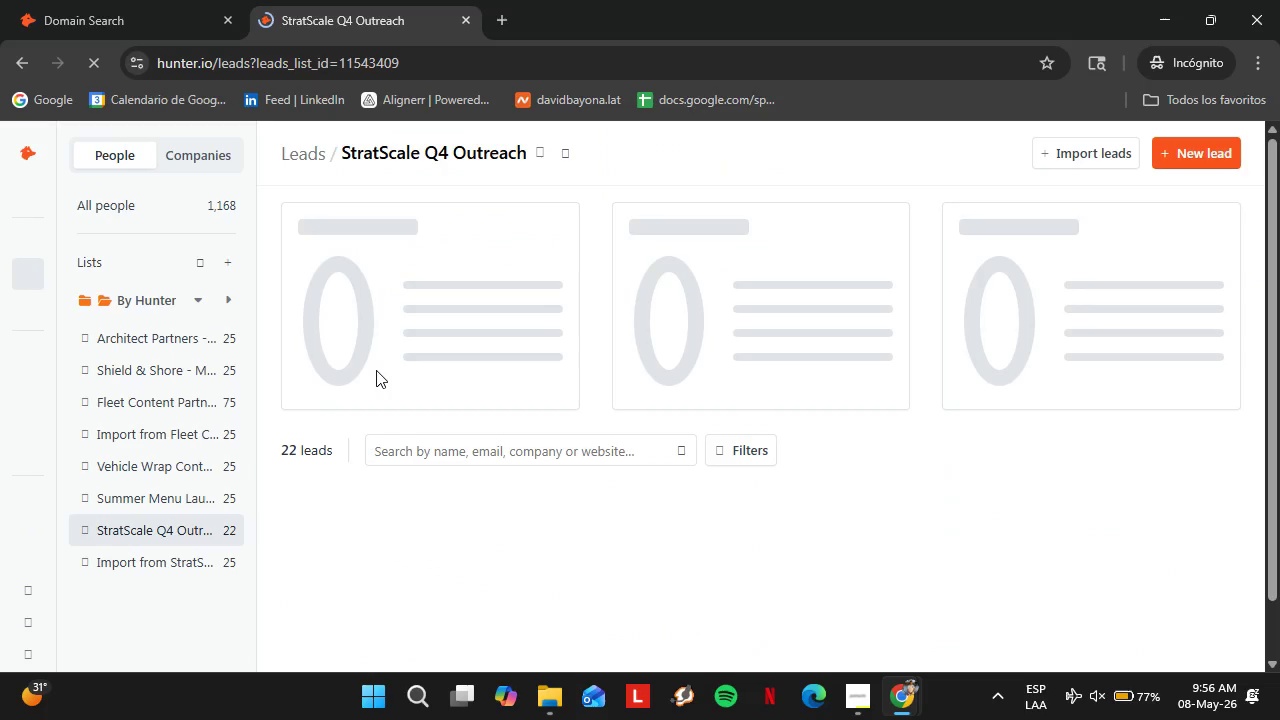 
scroll: coordinate [420, 580], scroll_direction: down, amount: 14.0
 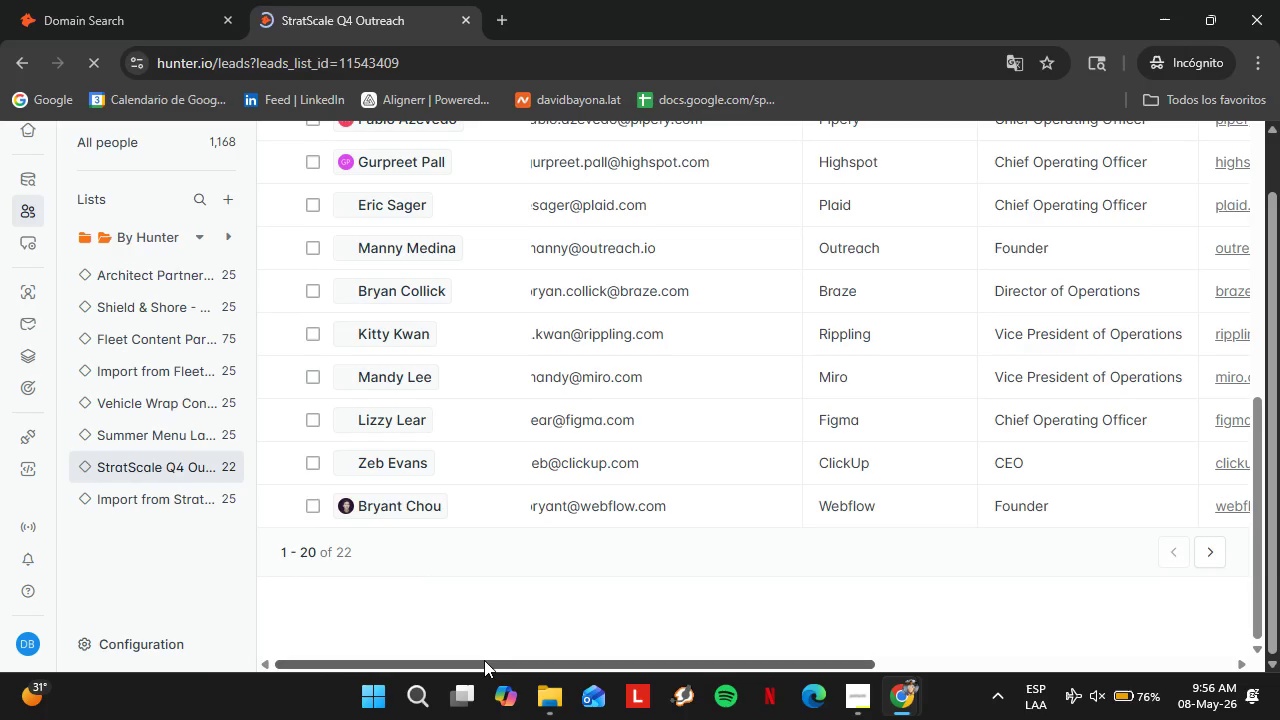 
left_click_drag(start_coordinate=[482, 660], to_coordinate=[583, 655])
 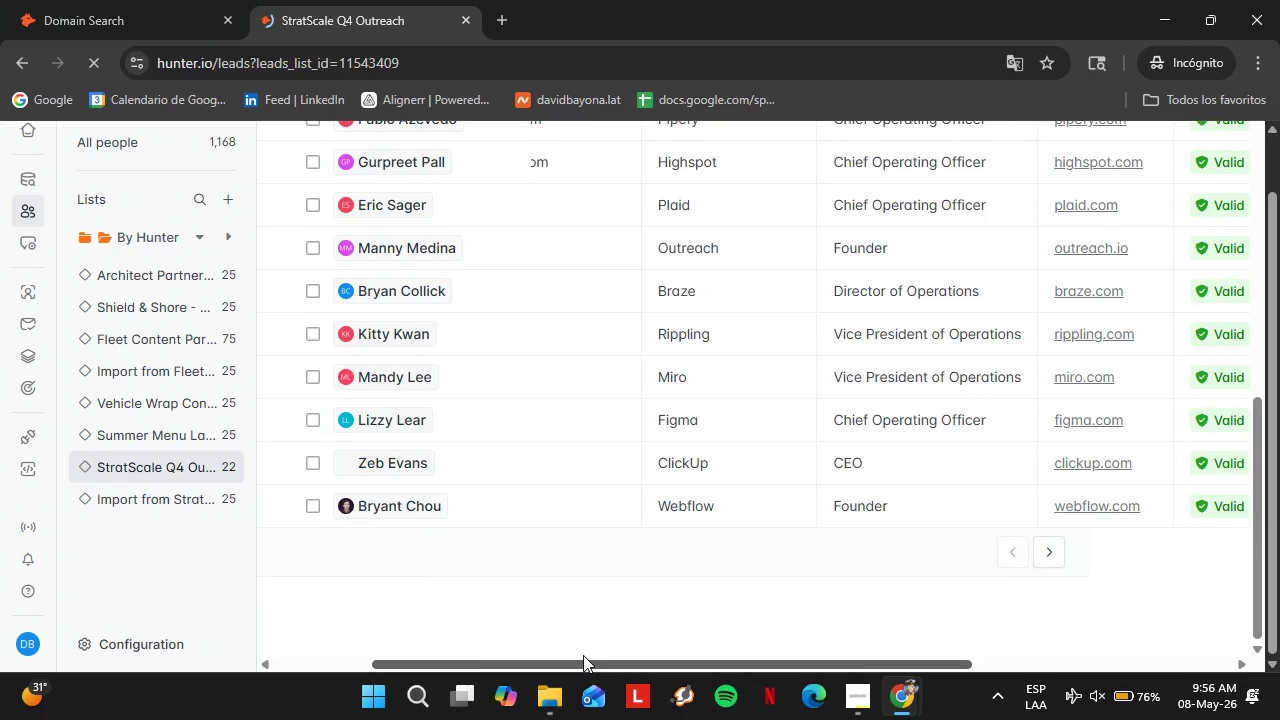 
left_click_drag(start_coordinate=[414, 664], to_coordinate=[642, 680])
 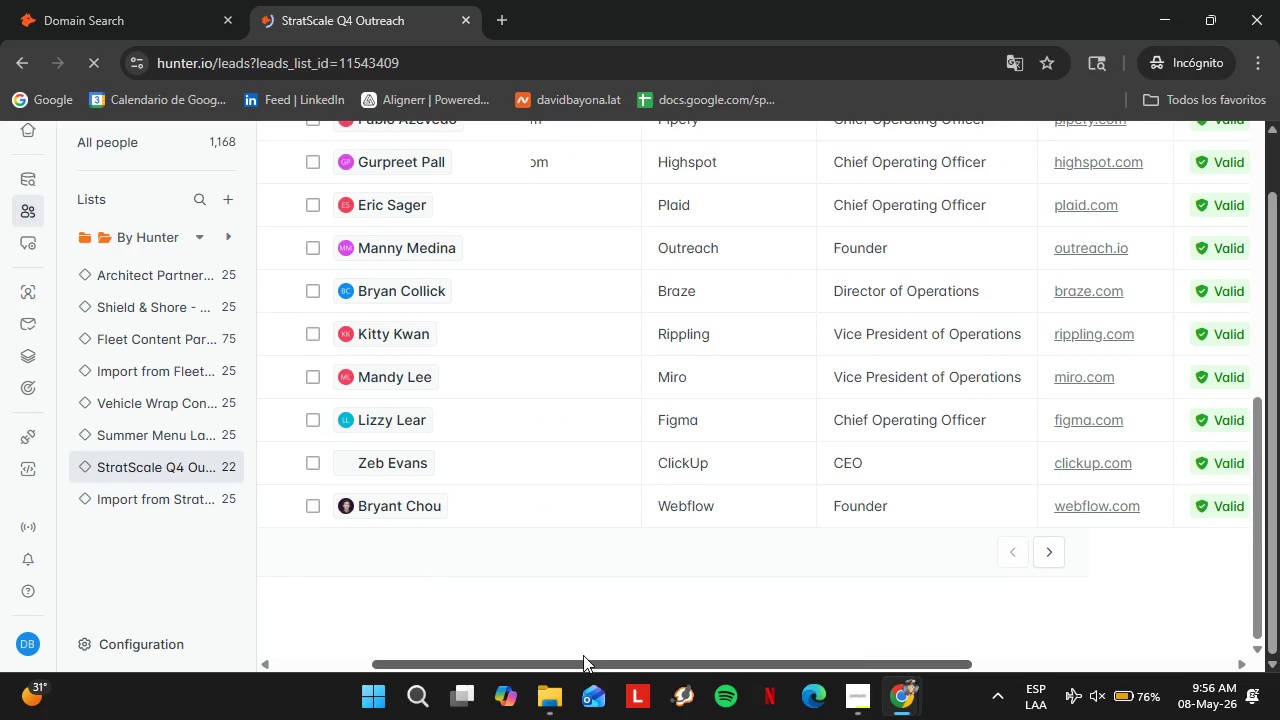 
left_click_drag(start_coordinate=[482, 533], to_coordinate=[822, 582])
 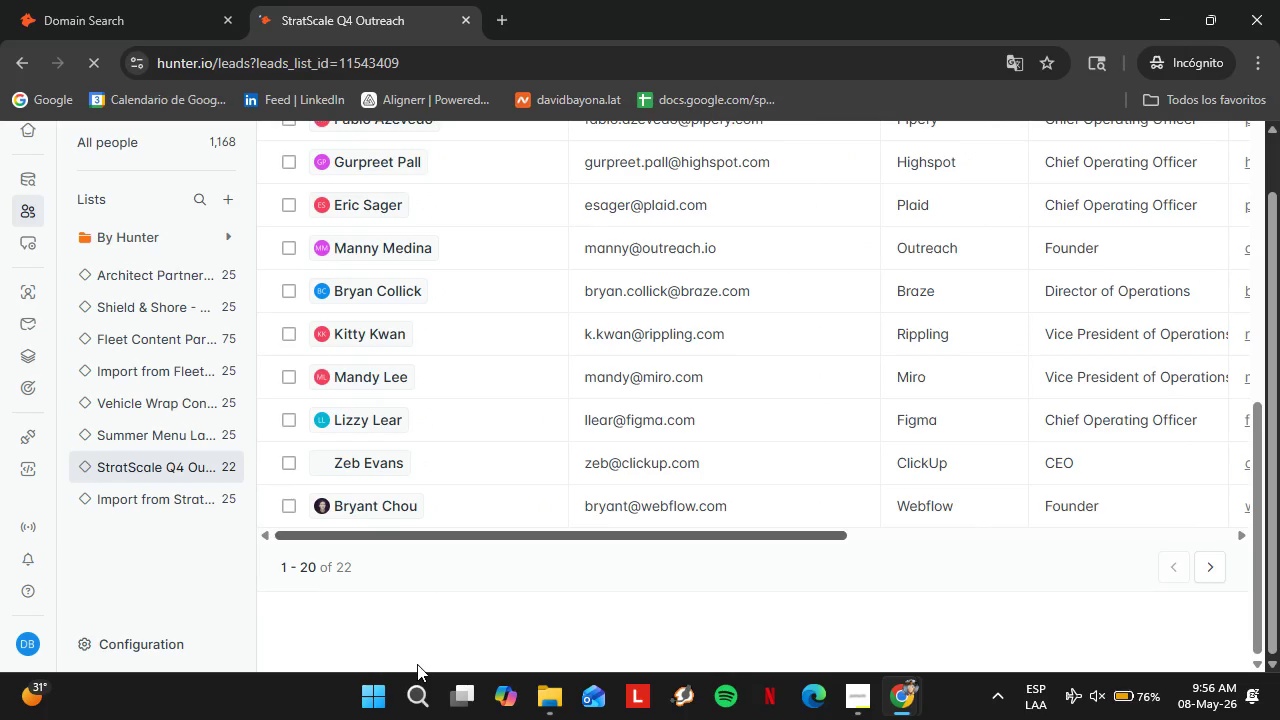 
scroll: coordinate [579, 513], scroll_direction: up, amount: 6.0
 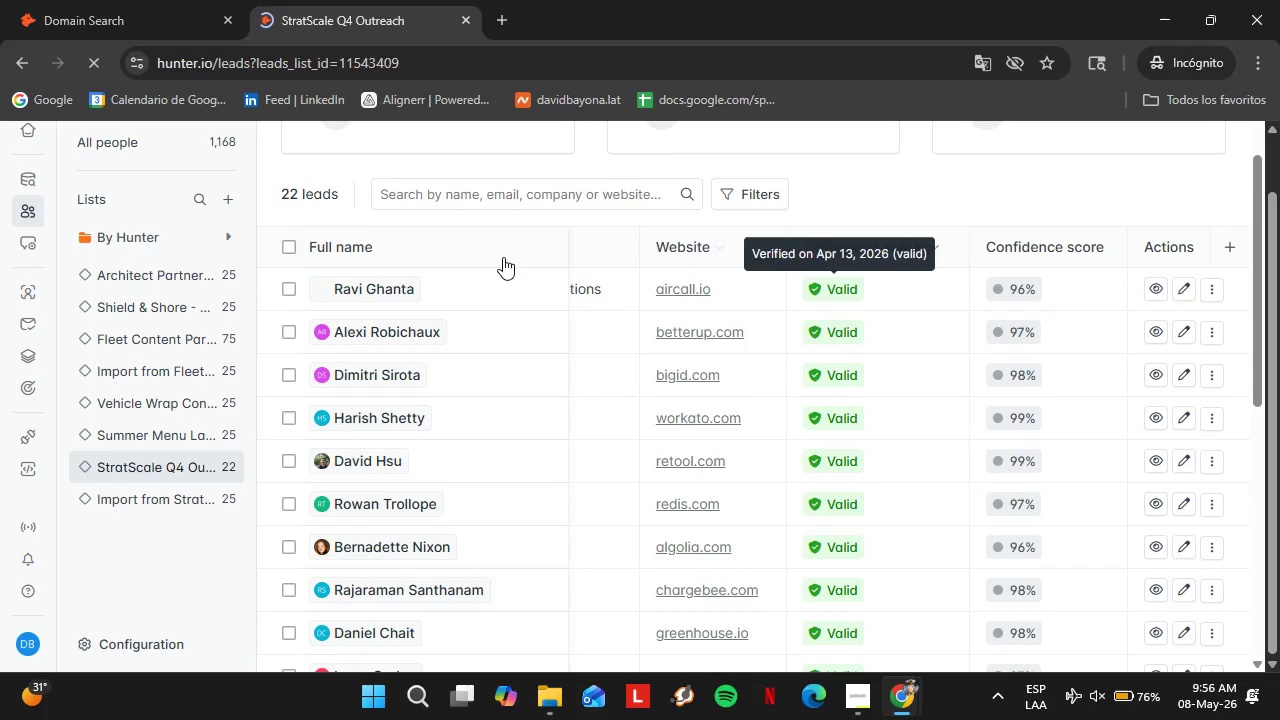 
mouse_move([455, 314])
 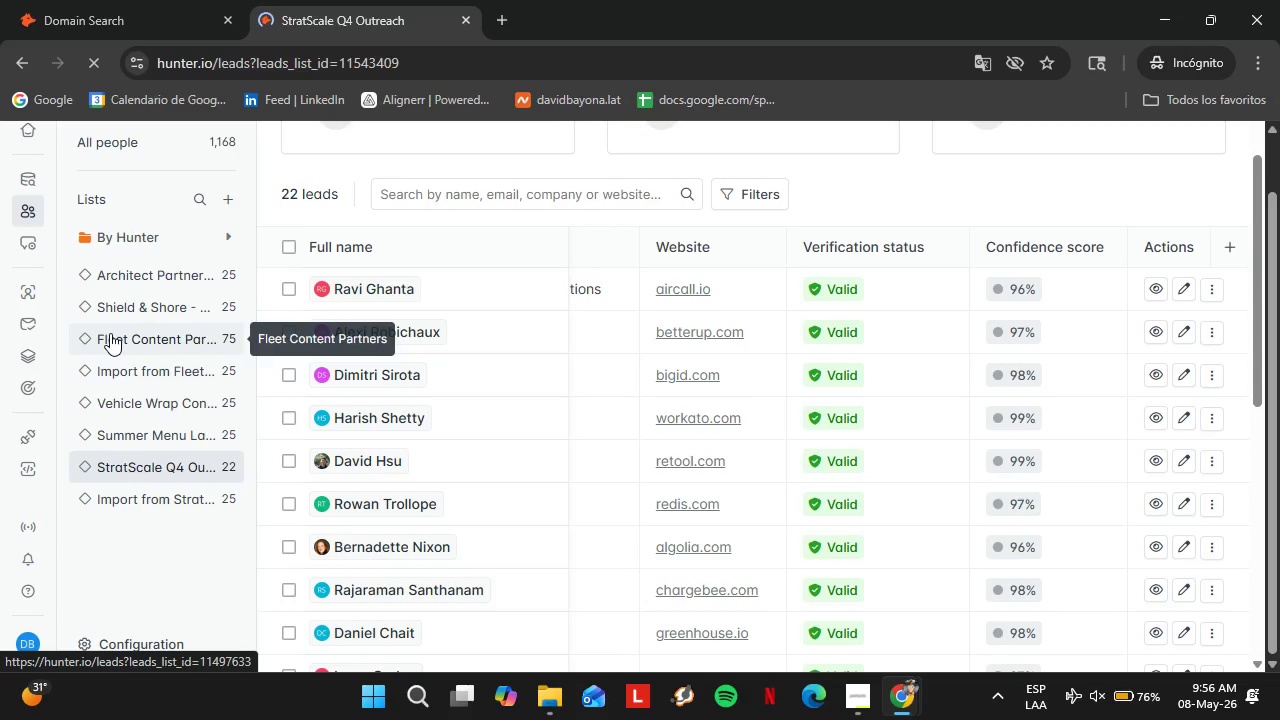 
left_click([117, 0])
 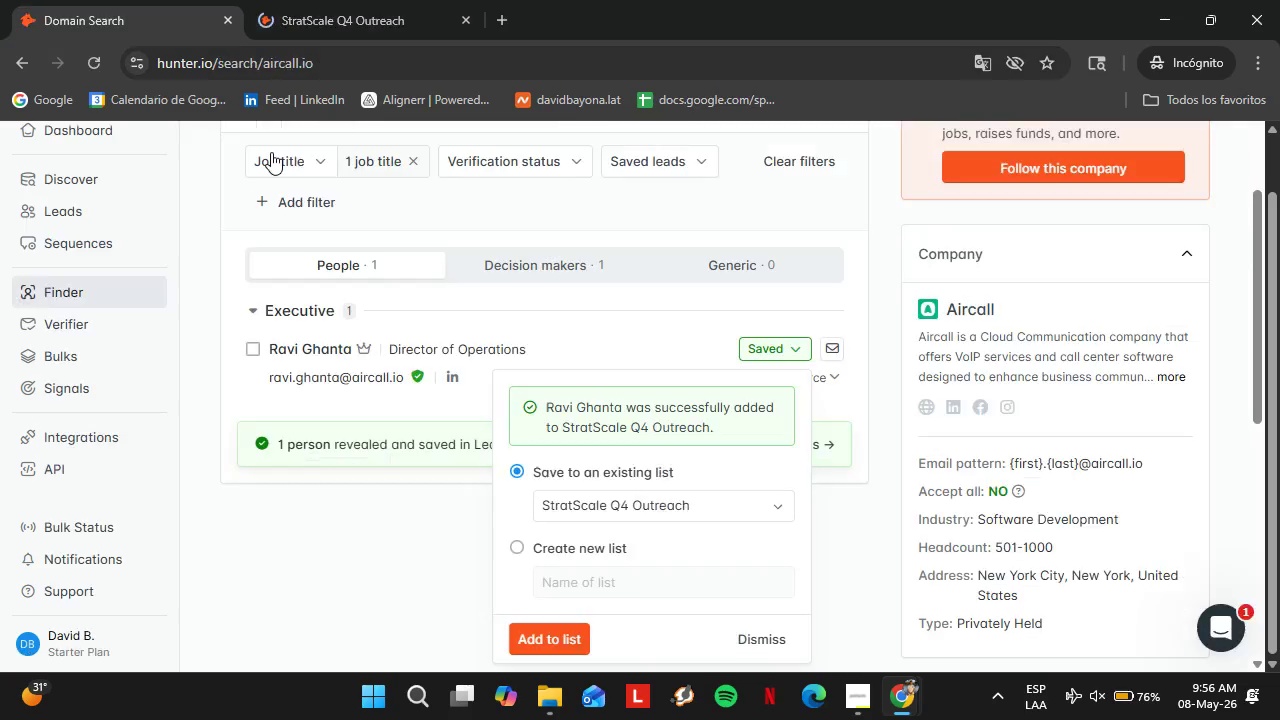 
scroll: coordinate [331, 293], scroll_direction: up, amount: 2.0
 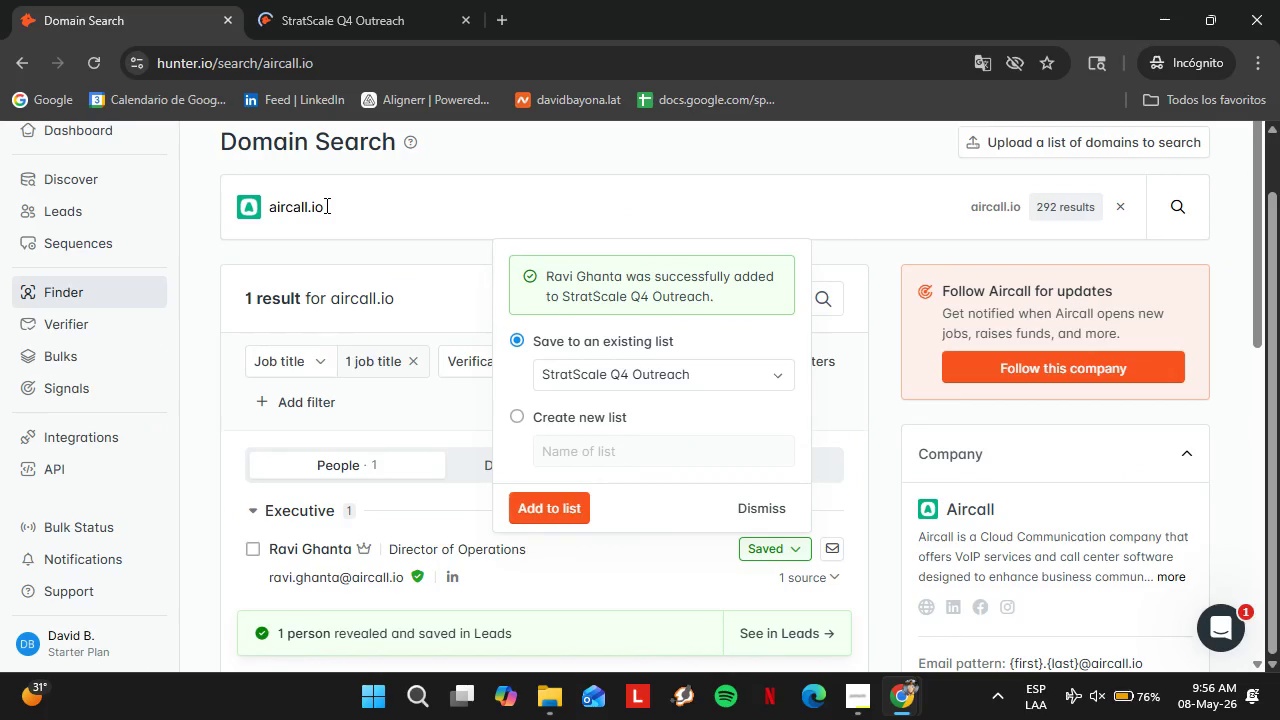 
double_click([309, 190])
 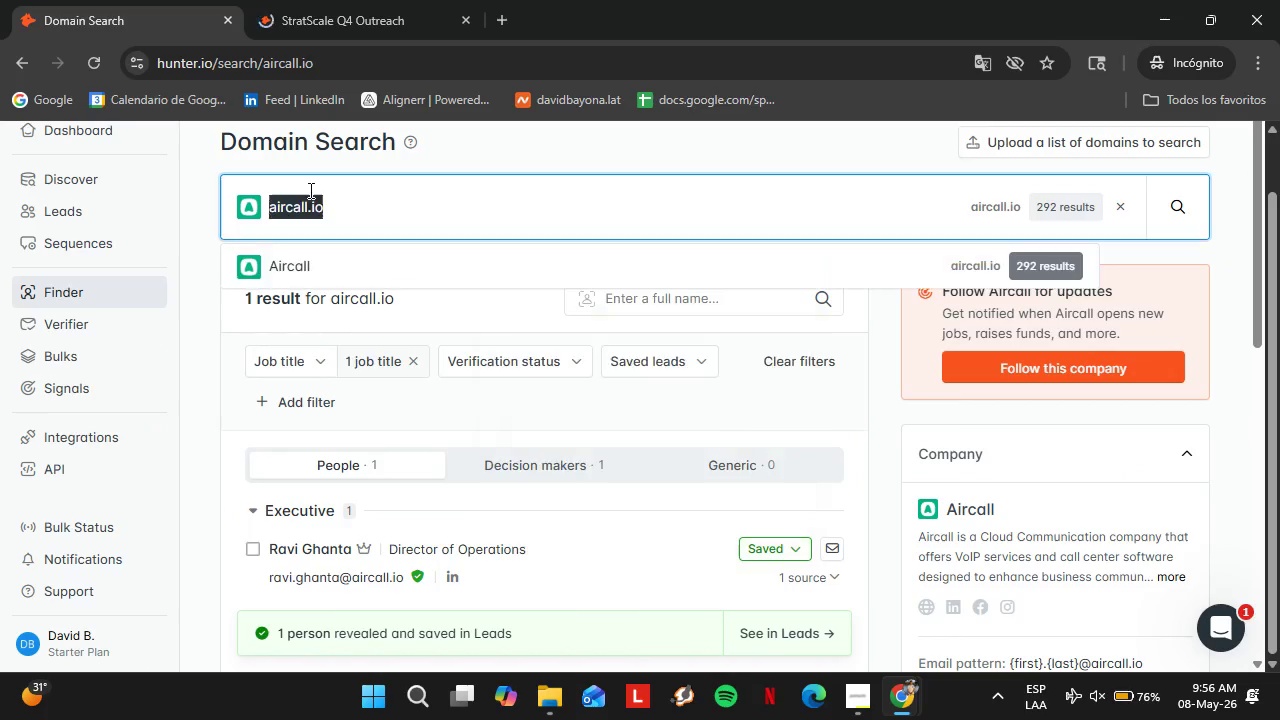 
triple_click([309, 190])
 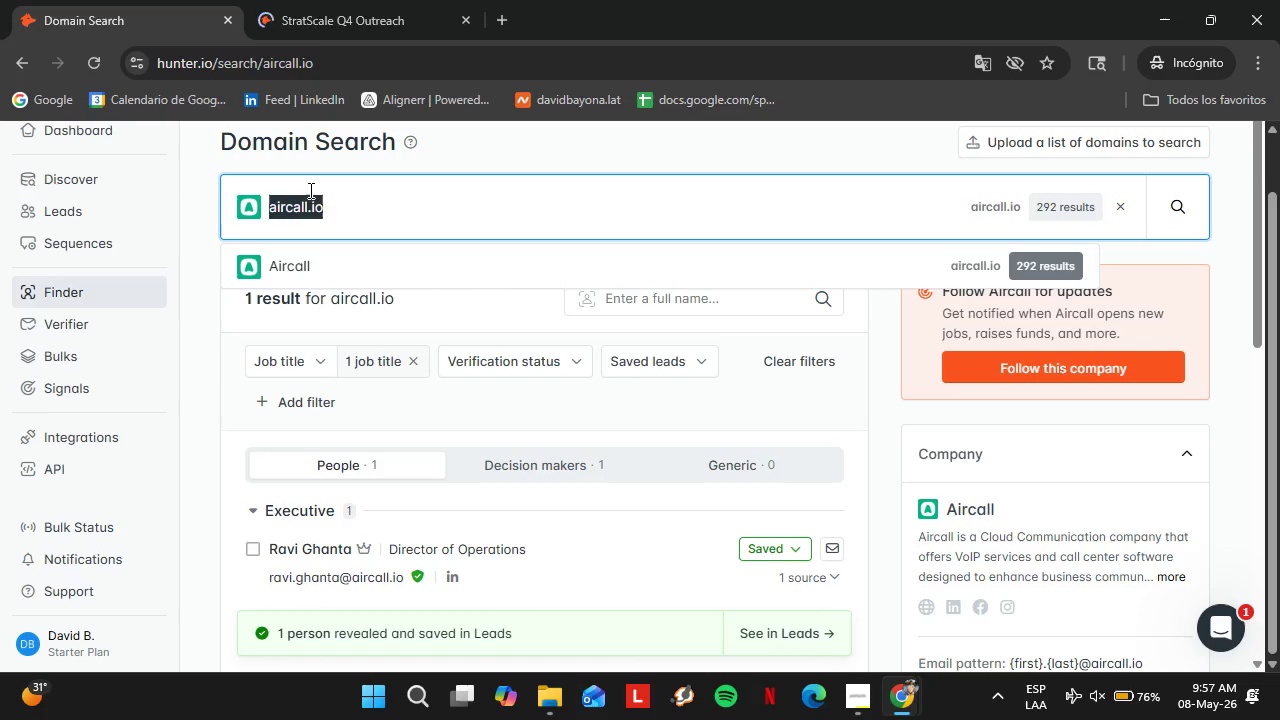 
wait(26.25)
 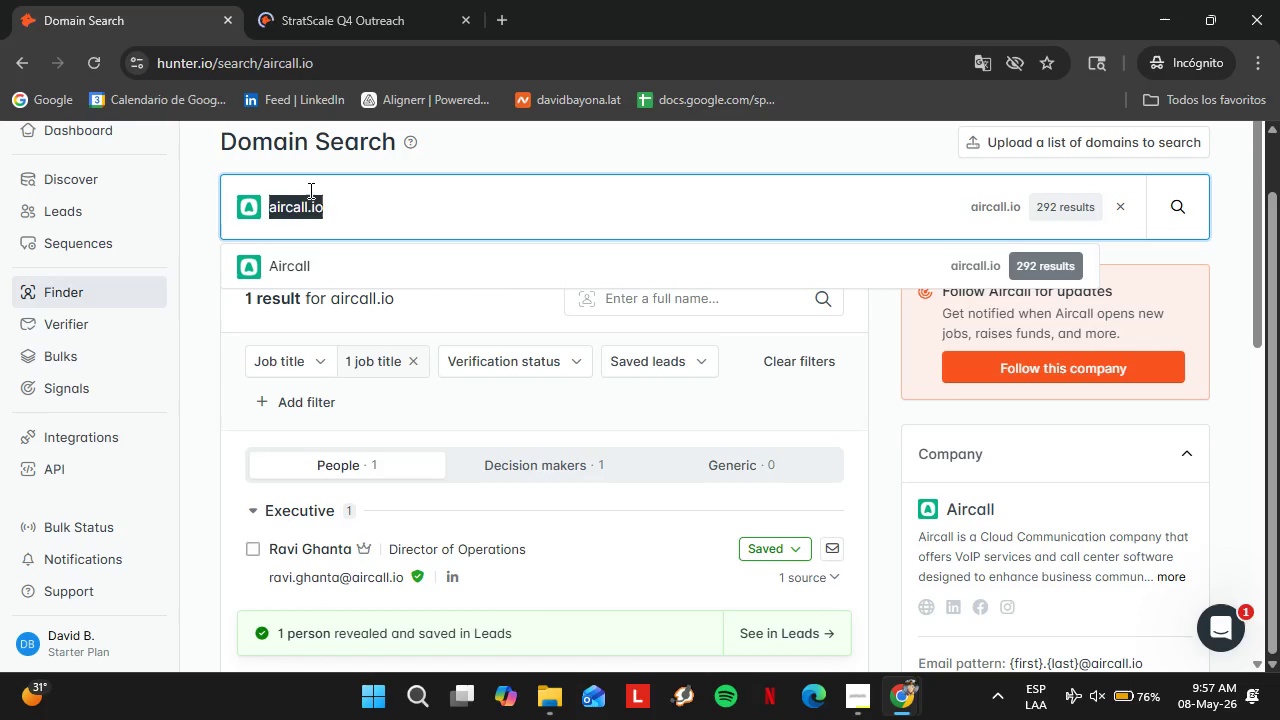 
type(choriu)
key(Backspace)
key(Backspace)
type(us.ai)
 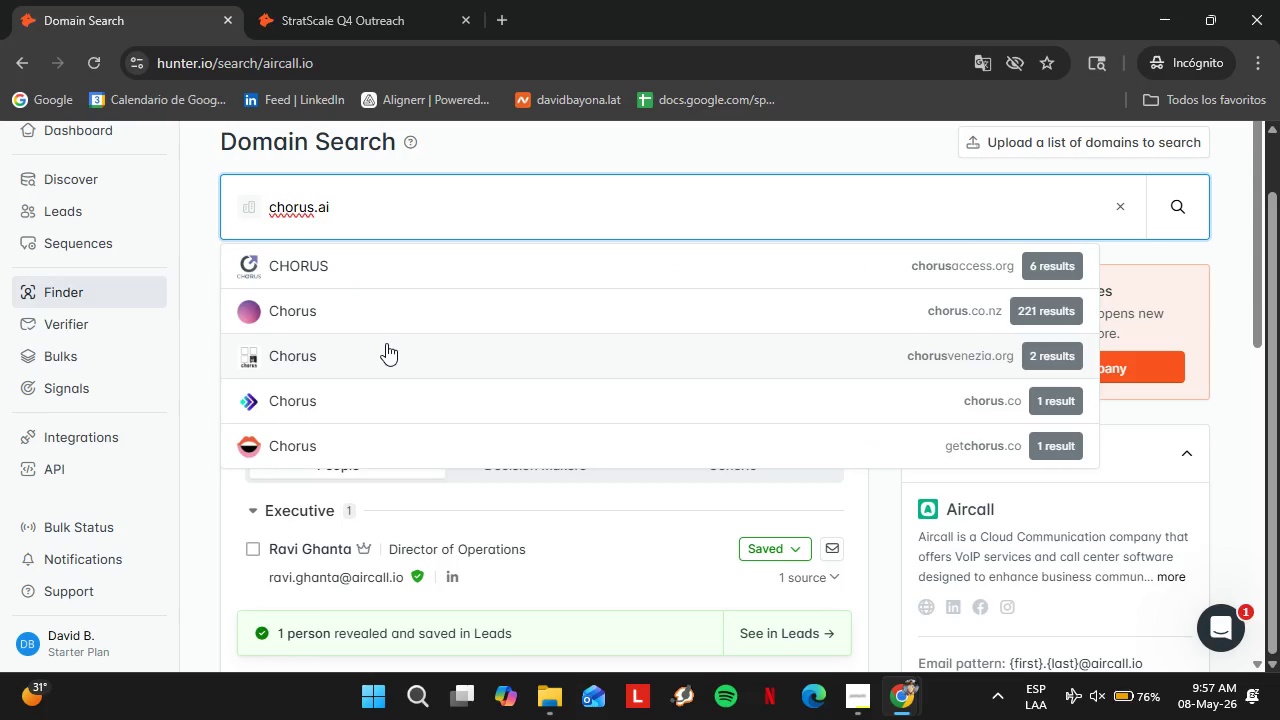 
key(Enter)
 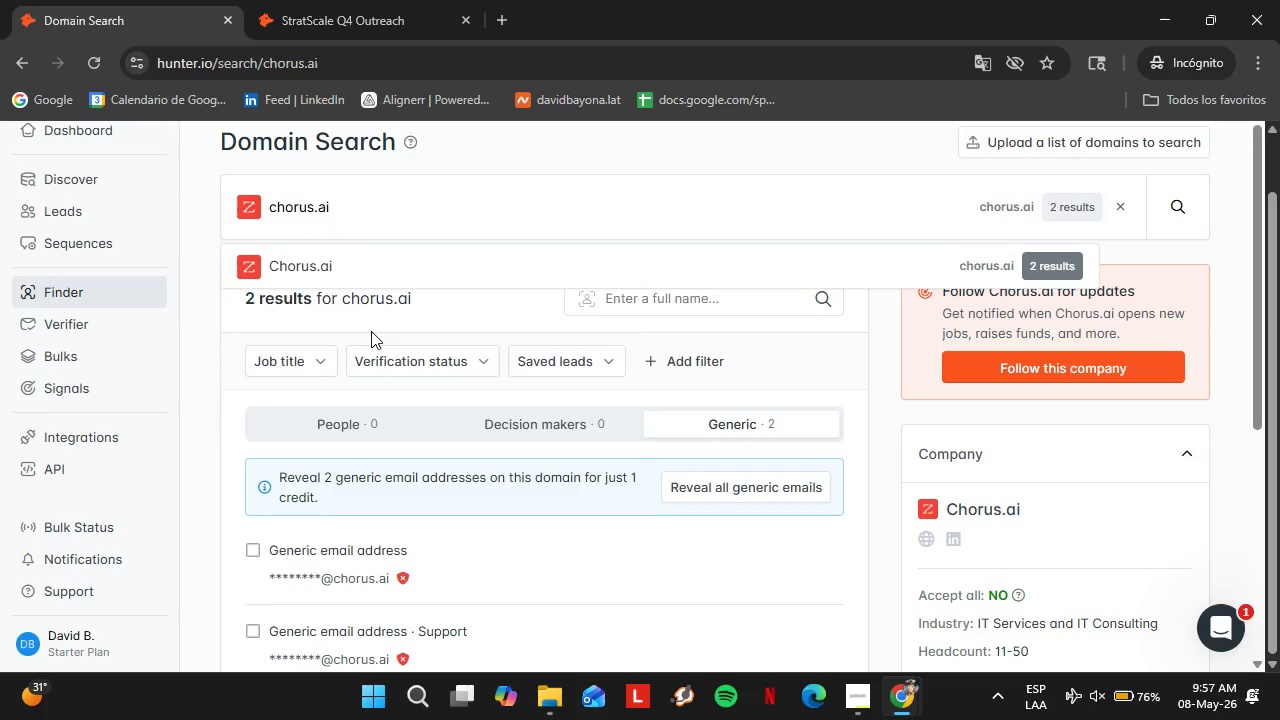 
double_click([343, 218])
 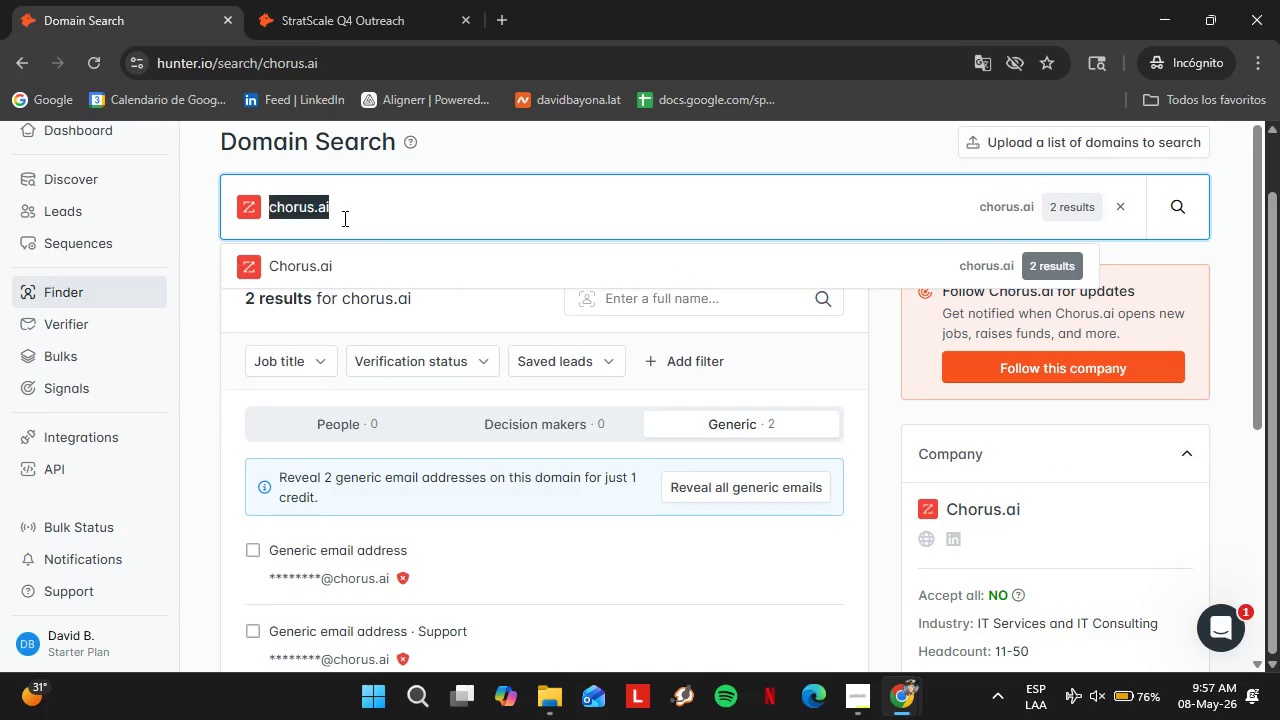 
triple_click([343, 218])
 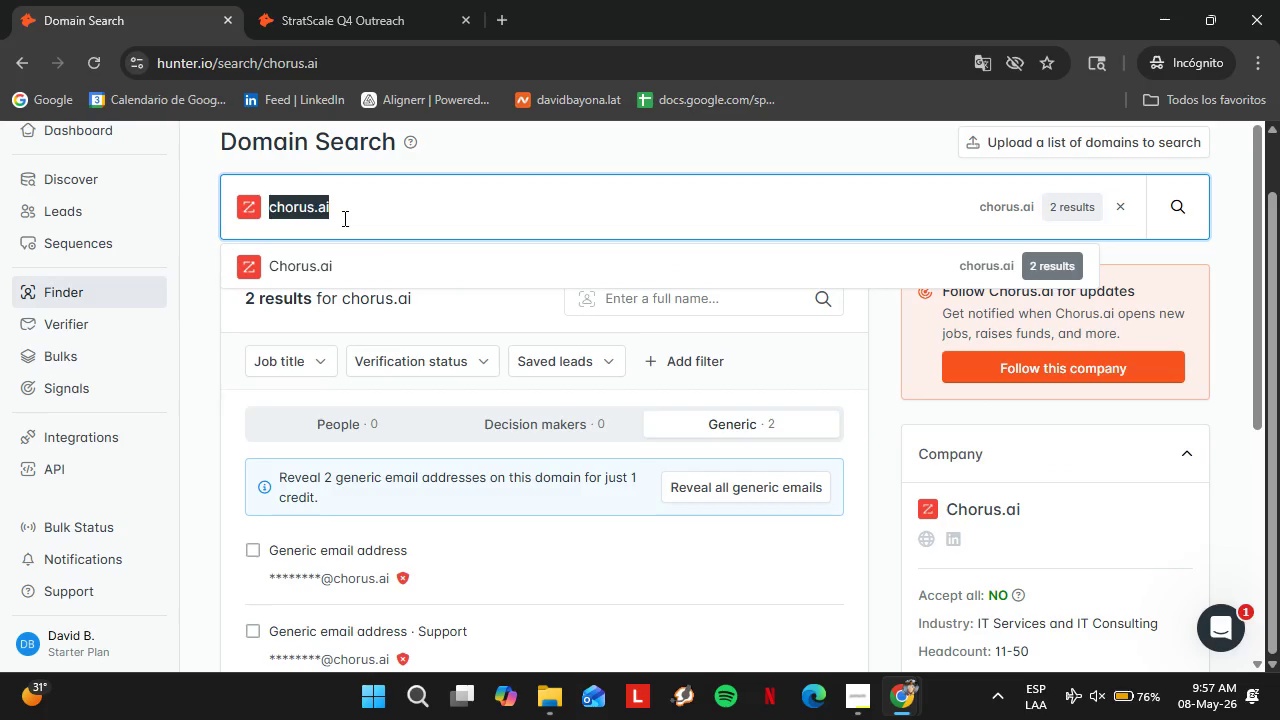 
type(ownbak)
key(Backspace)
type(ckup.com)
 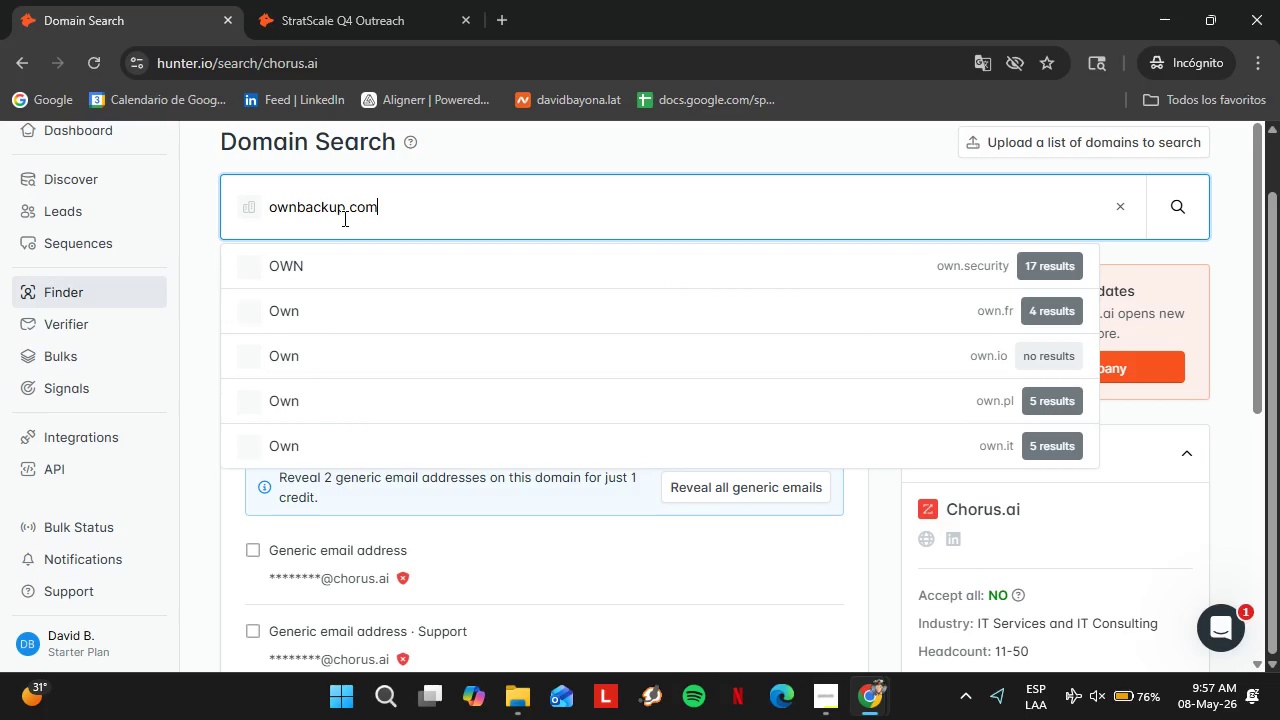 
key(Enter)
 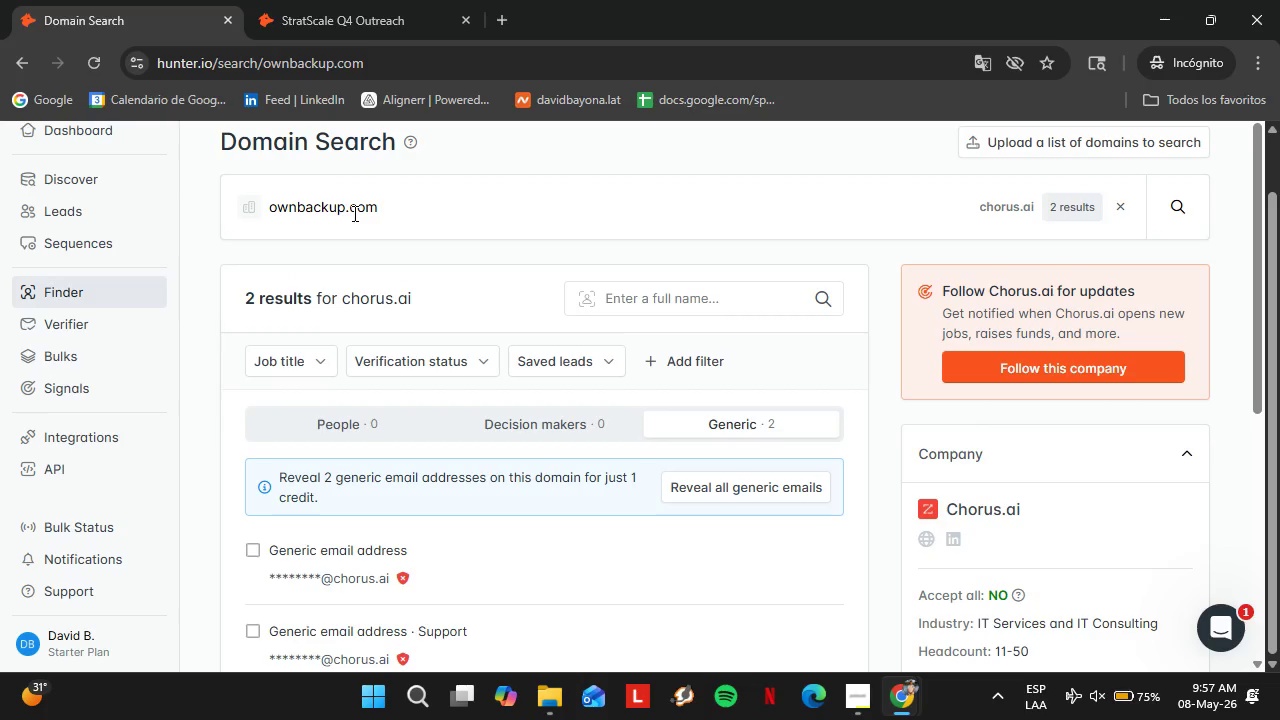 
double_click([353, 213])
 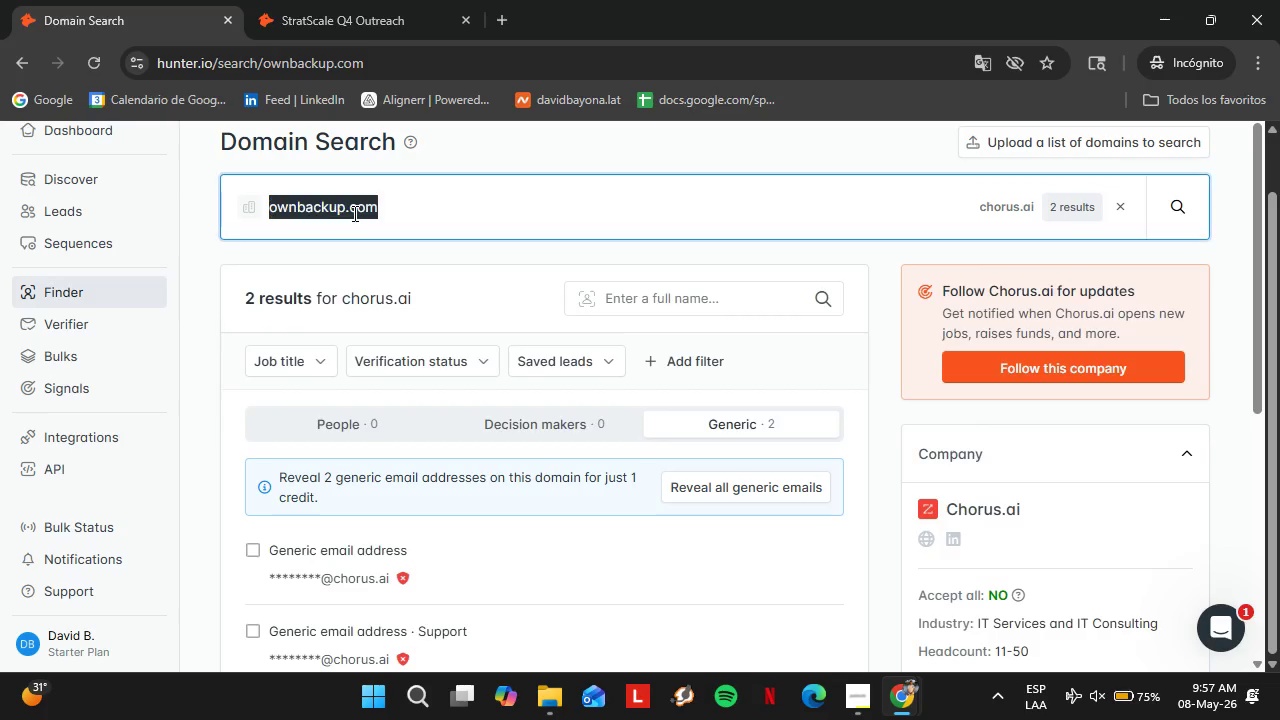 
triple_click([353, 213])
 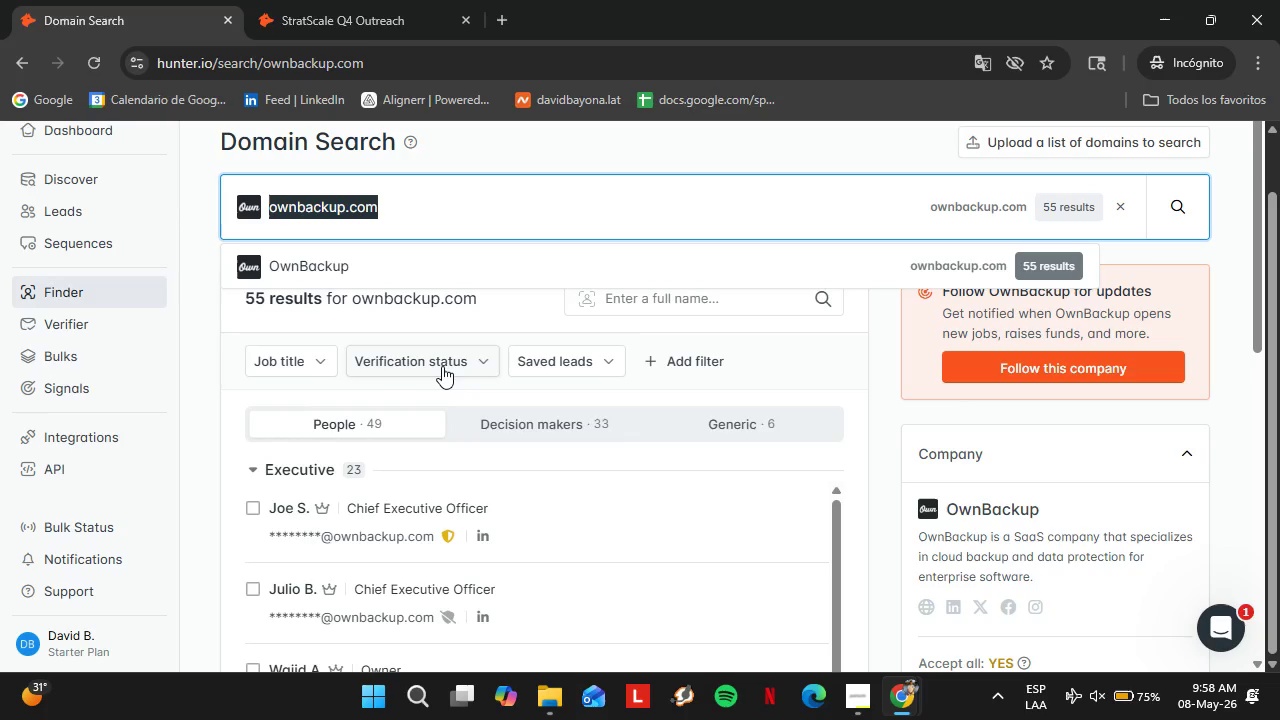 
wait(25.61)
 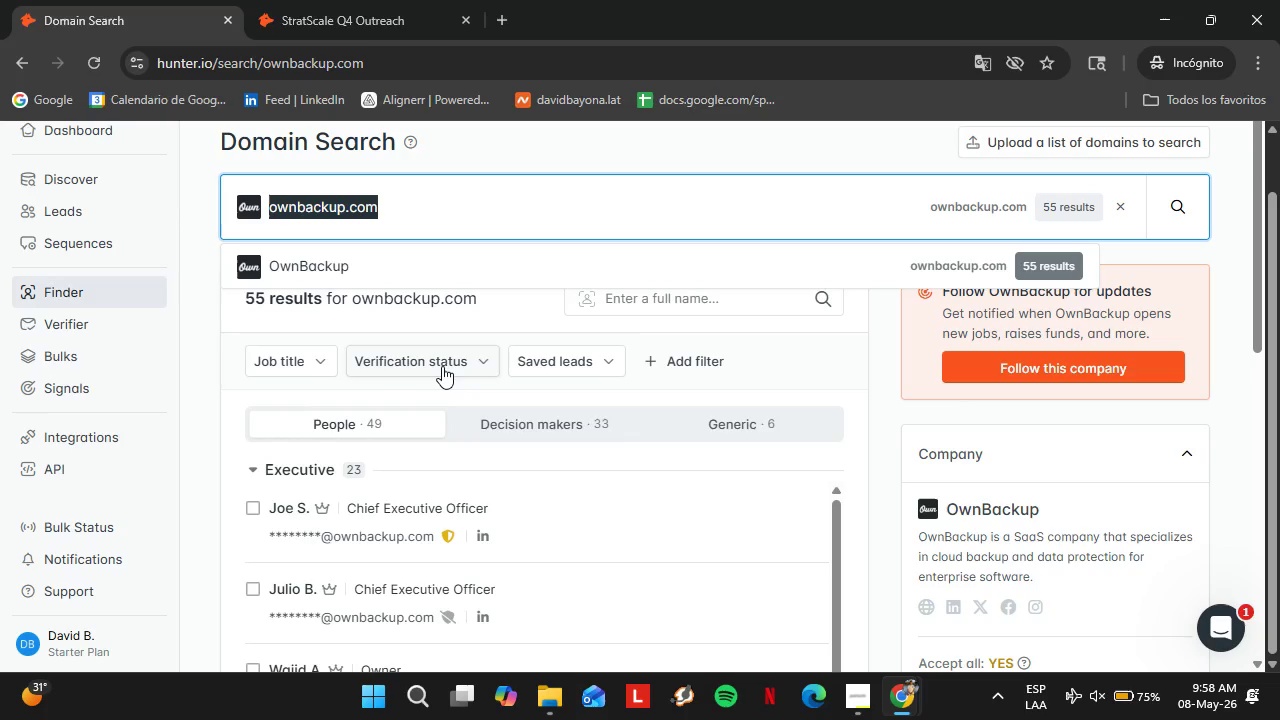 
type(inspecti)
 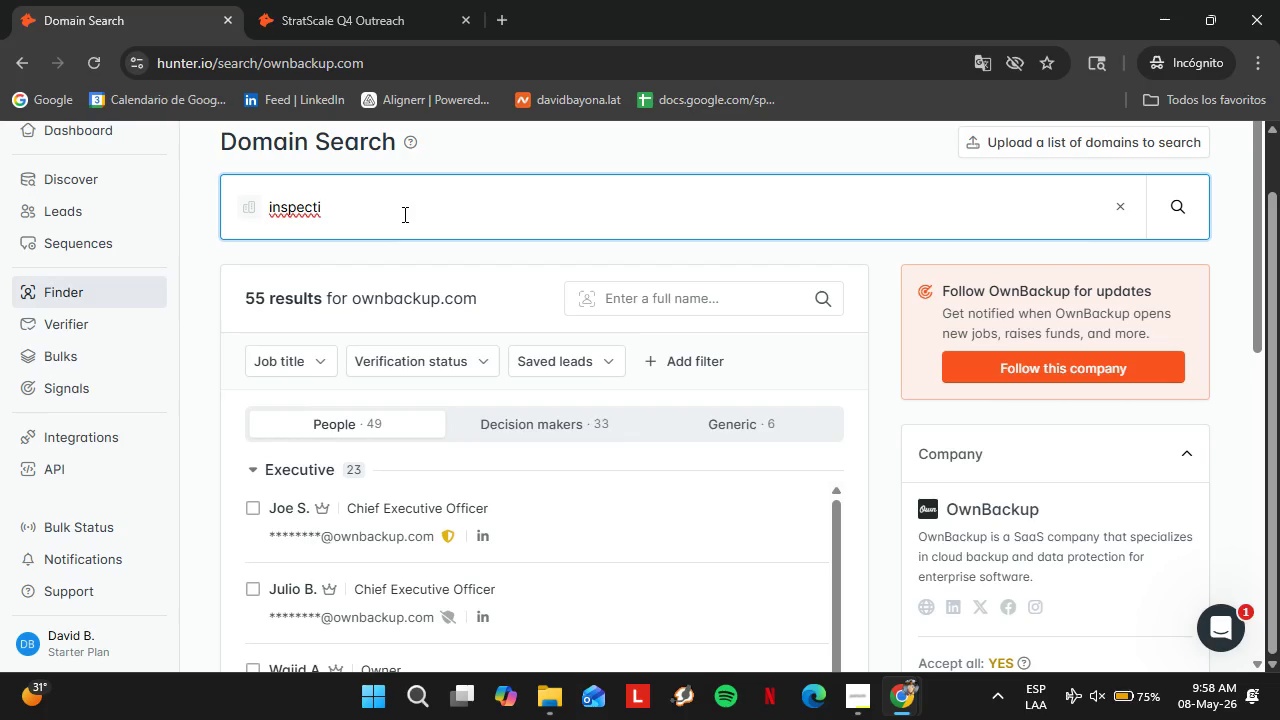 
type(v.com)
 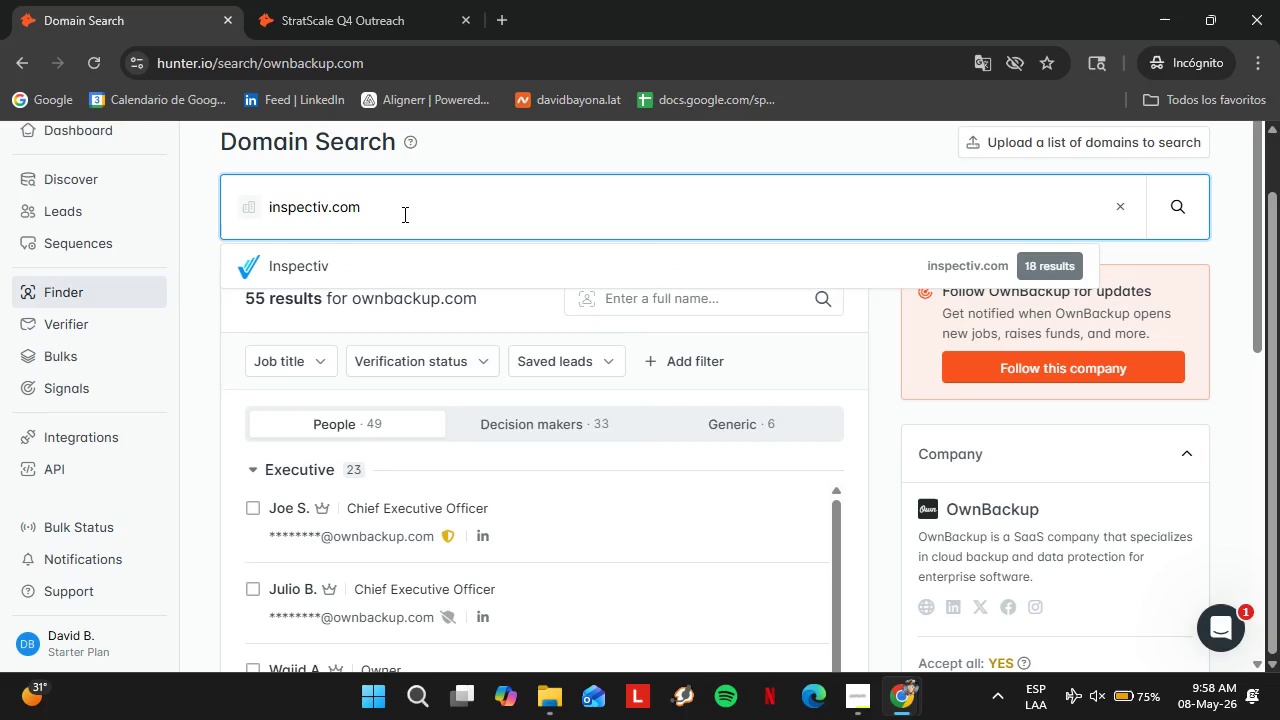 
key(Enter)
 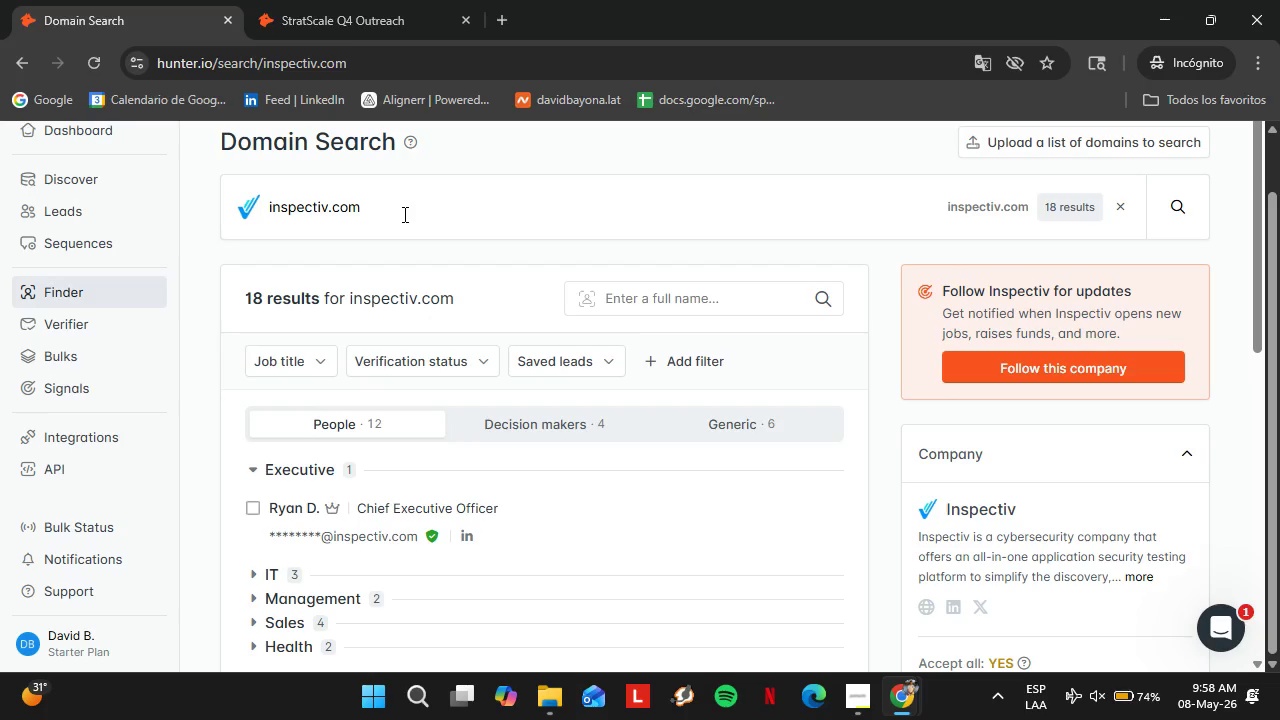 
wait(39.84)
 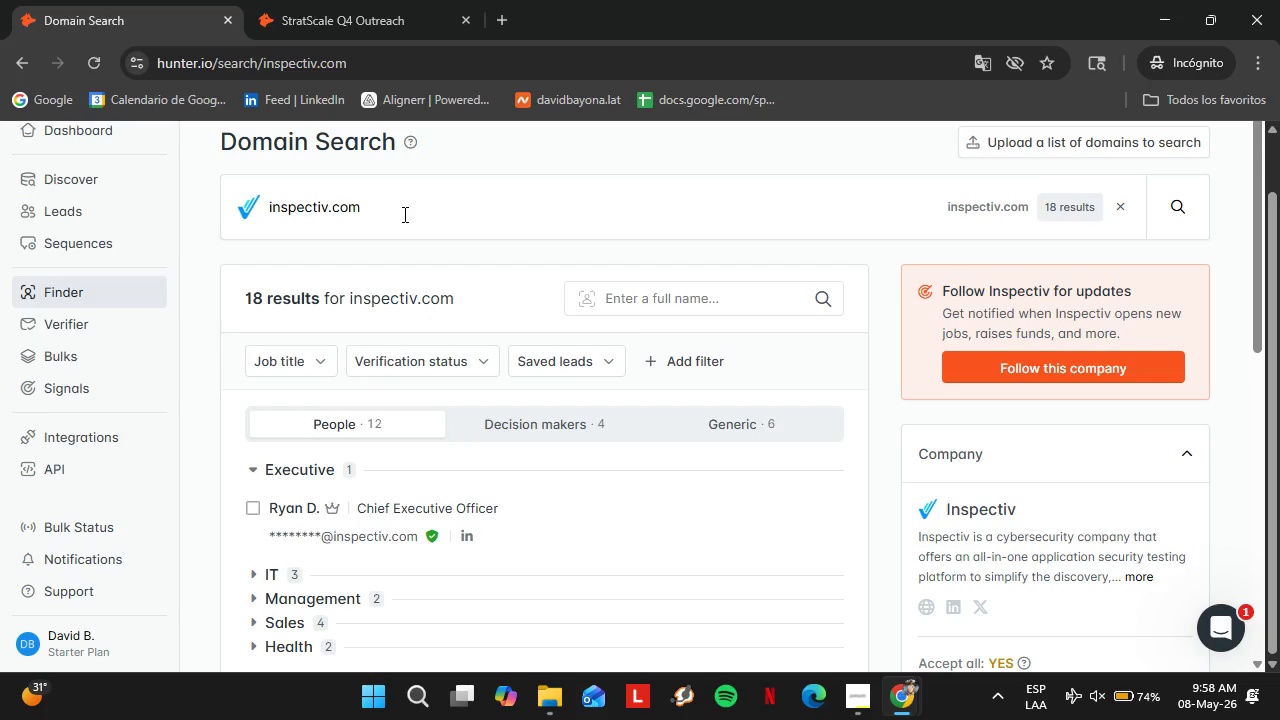 
left_click([308, 396])
 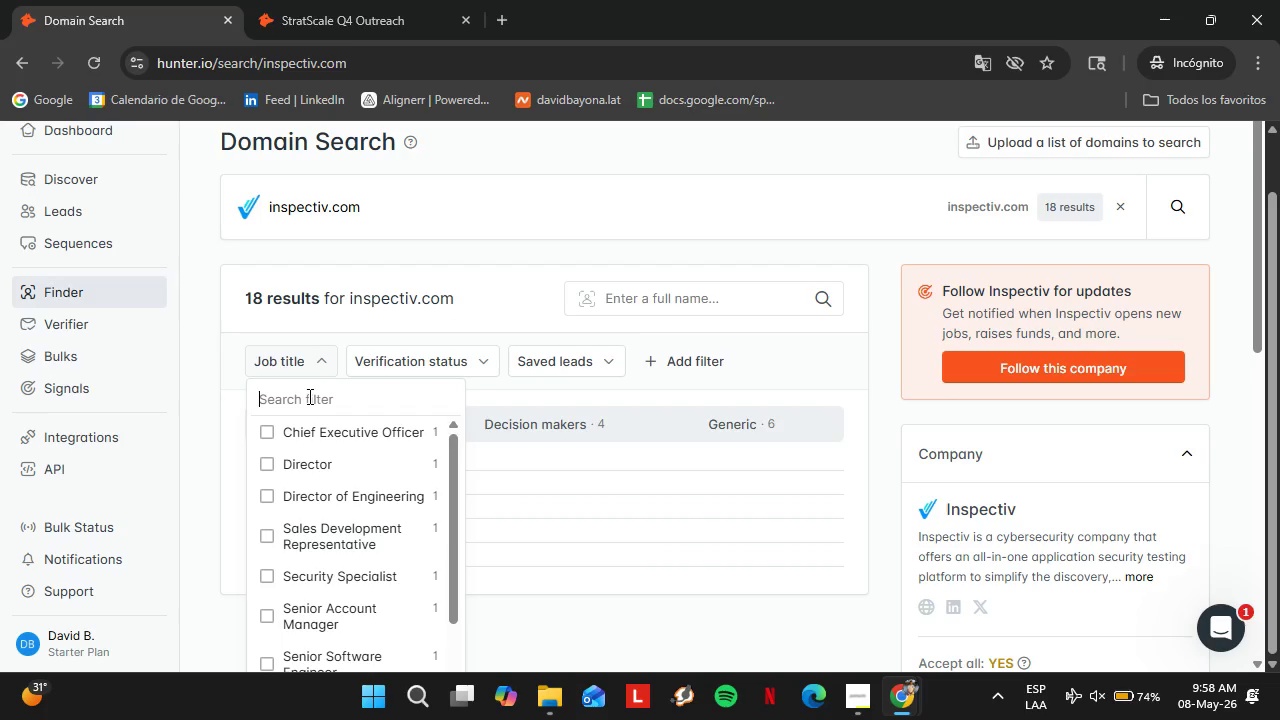 
type(coo)
key(Backspace)
key(Backspace)
key(Backspace)
key(Backspace)
type(oper)
key(Backspace)
key(Backspace)
key(Backspace)
key(Backspace)
key(Backspace)
key(Backspace)
type(founchu)
key(Backspace)
 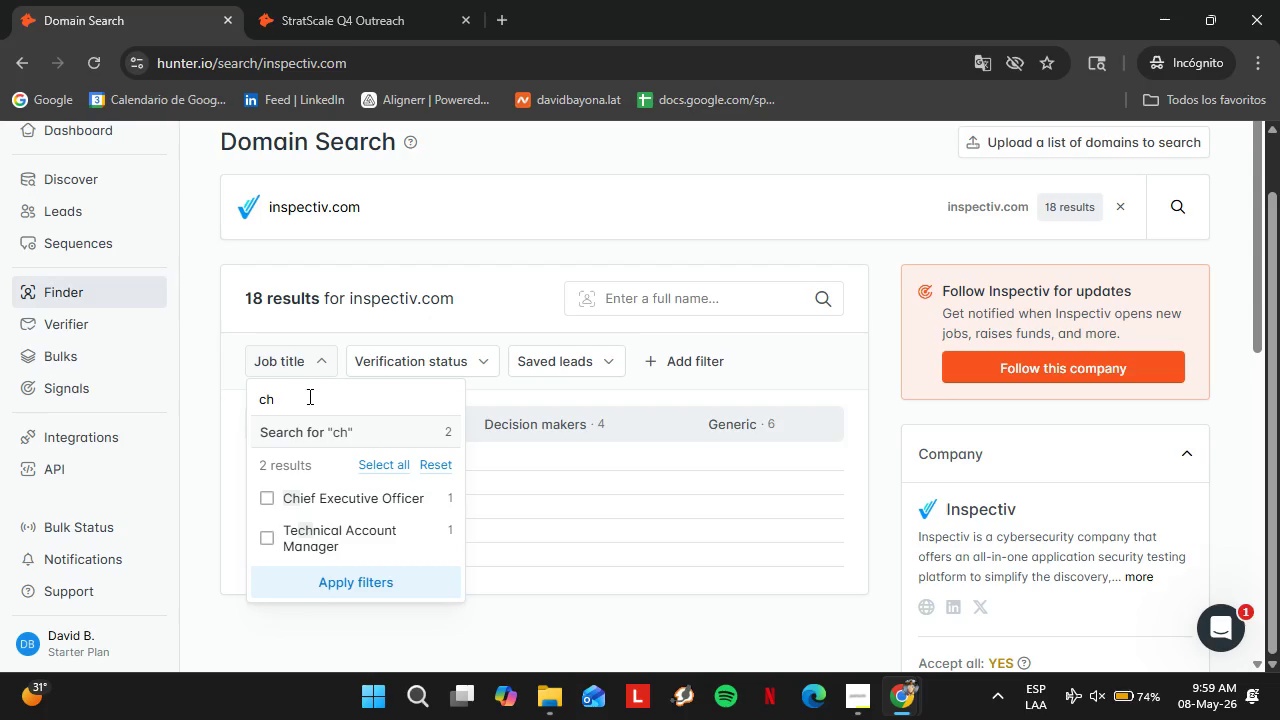 
left_click([273, 494])
 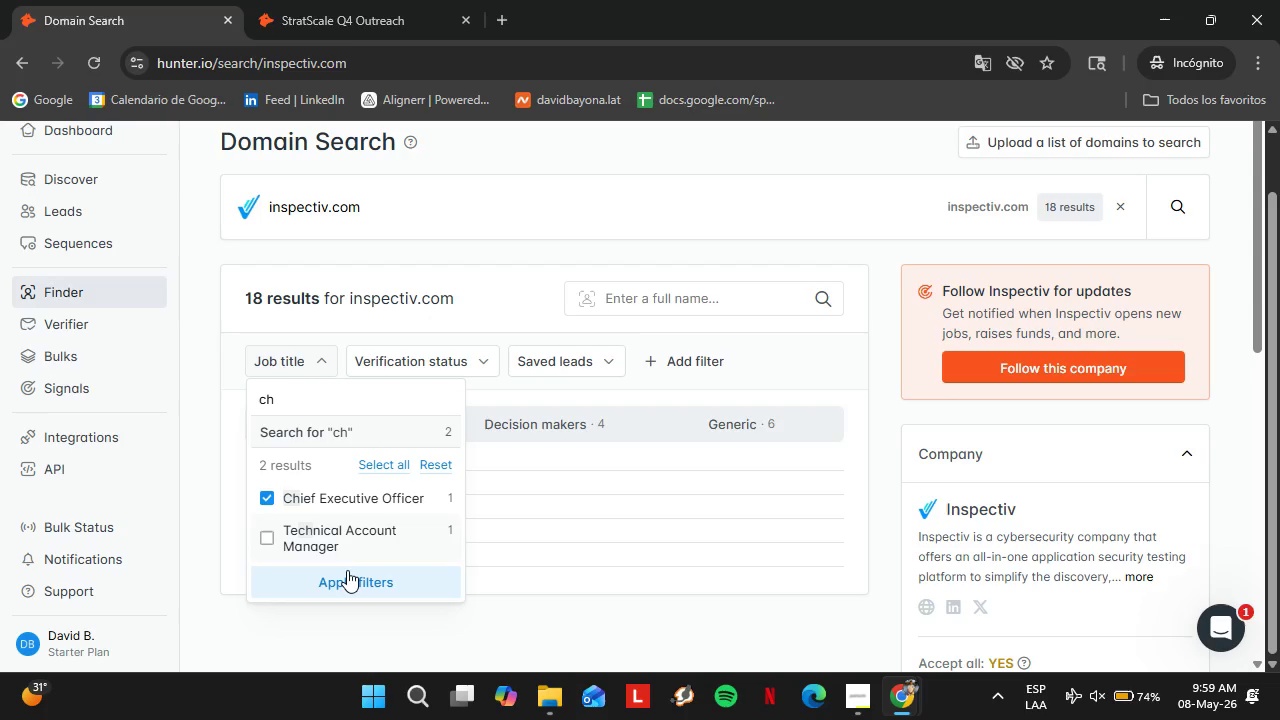 
left_click([347, 570])
 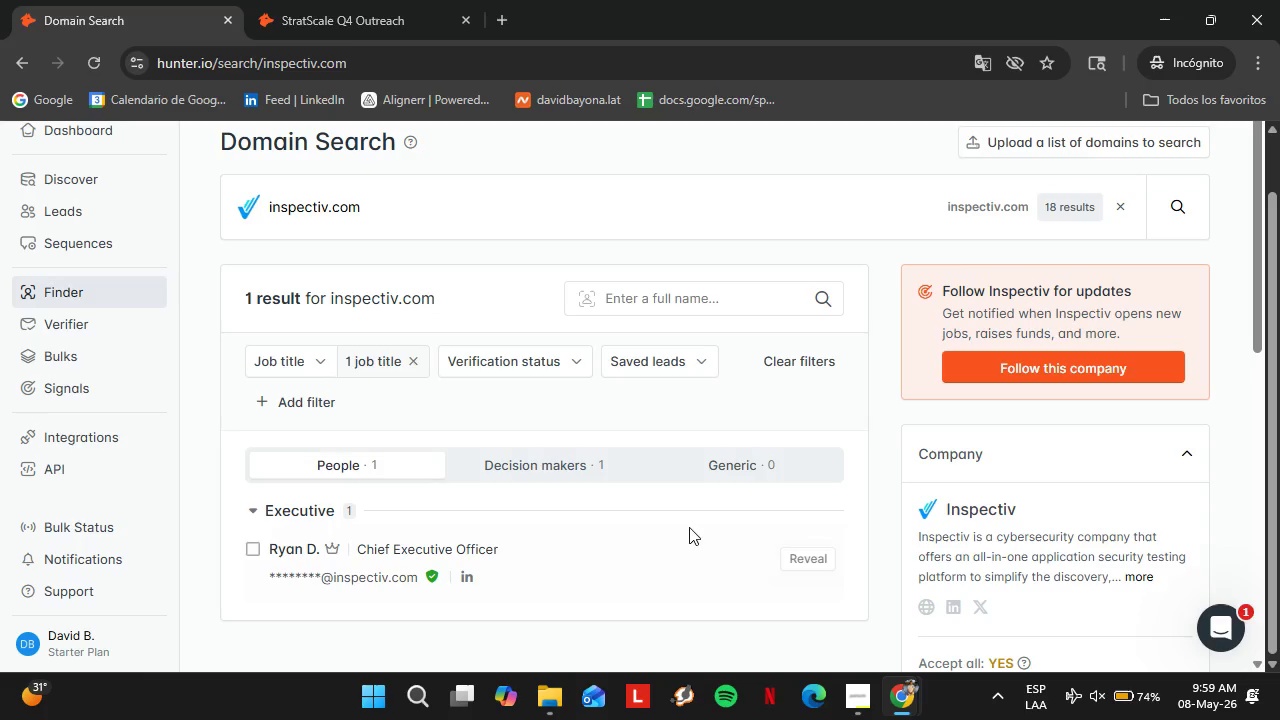 
left_click([809, 554])
 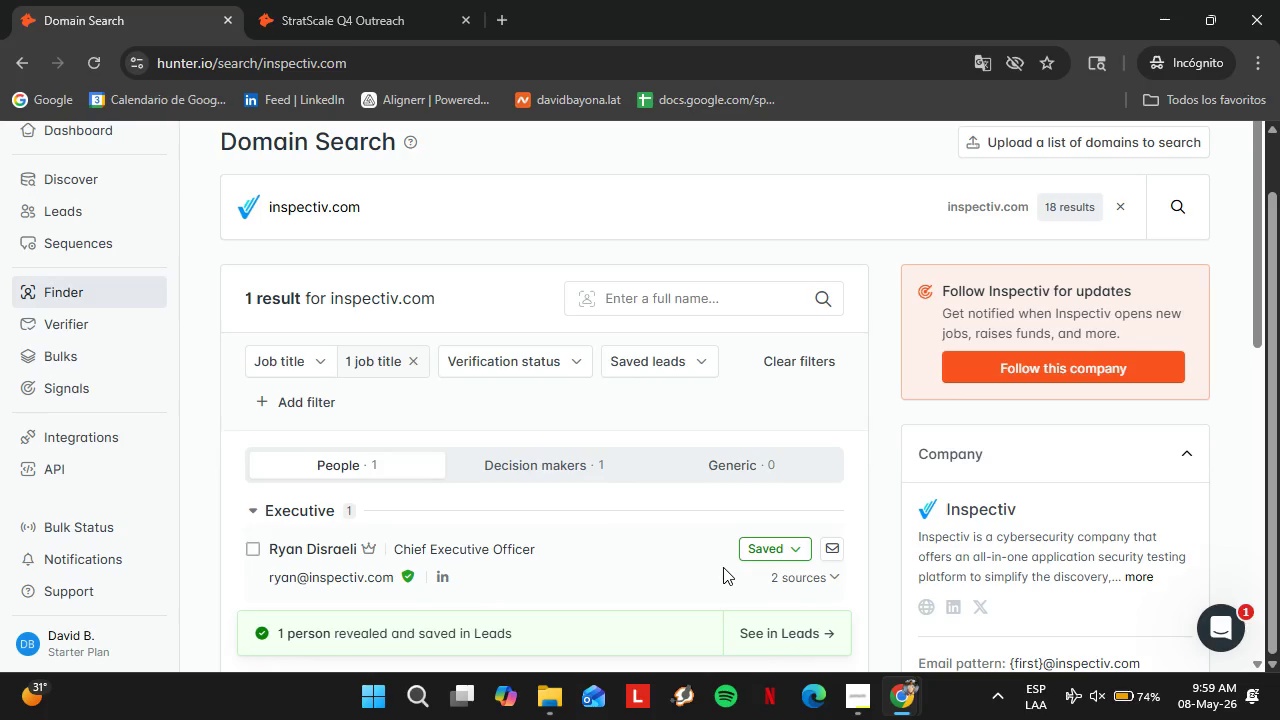 
wait(33.59)
 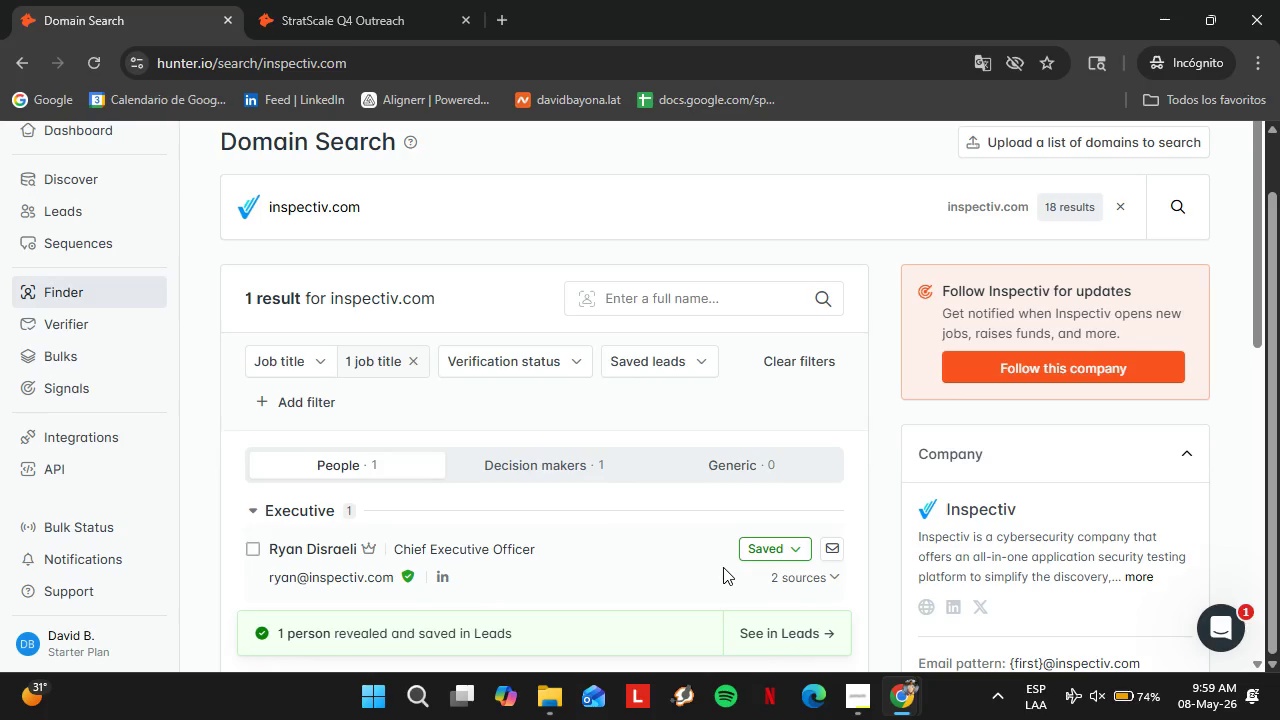 
left_click([763, 555])
 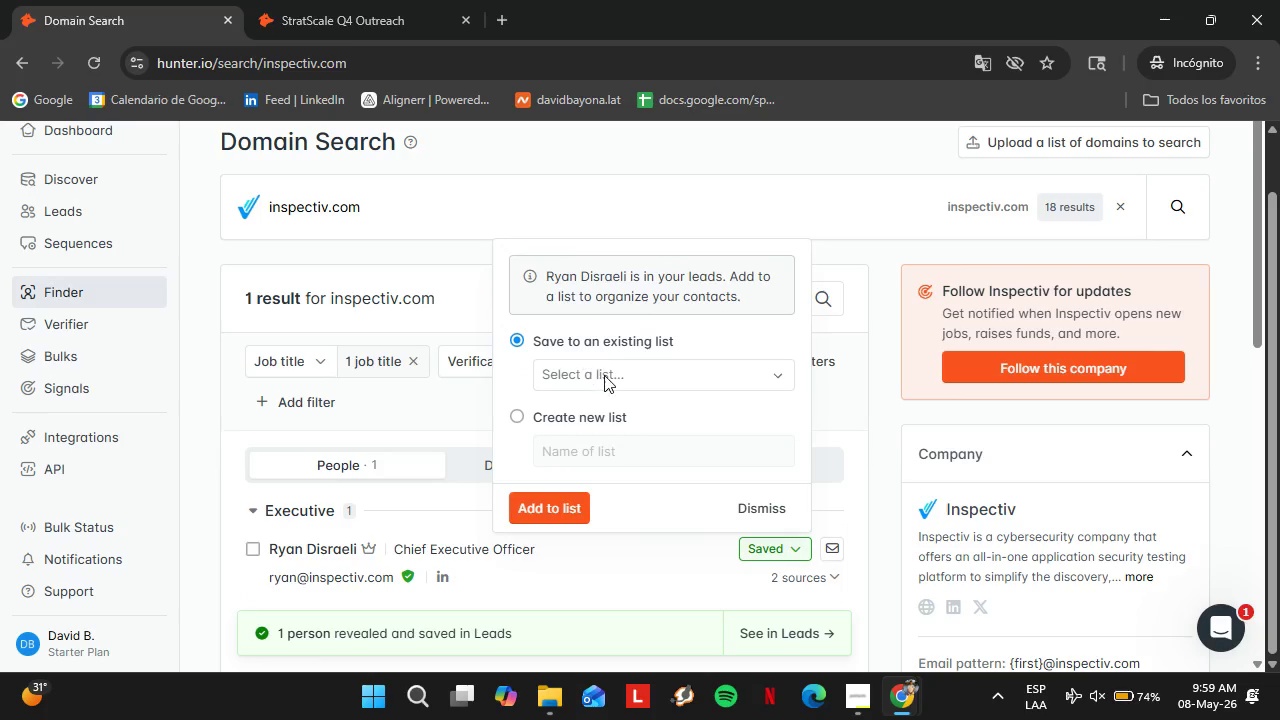 
left_click([605, 375])
 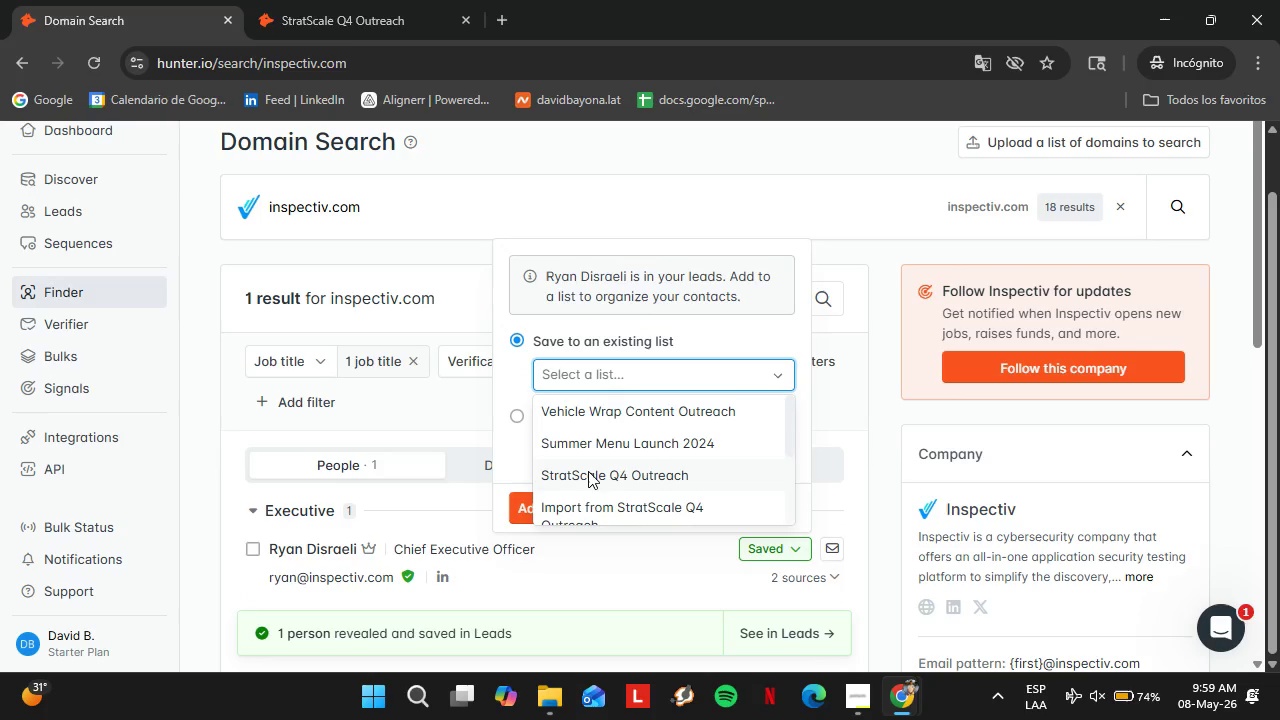 
left_click([588, 471])
 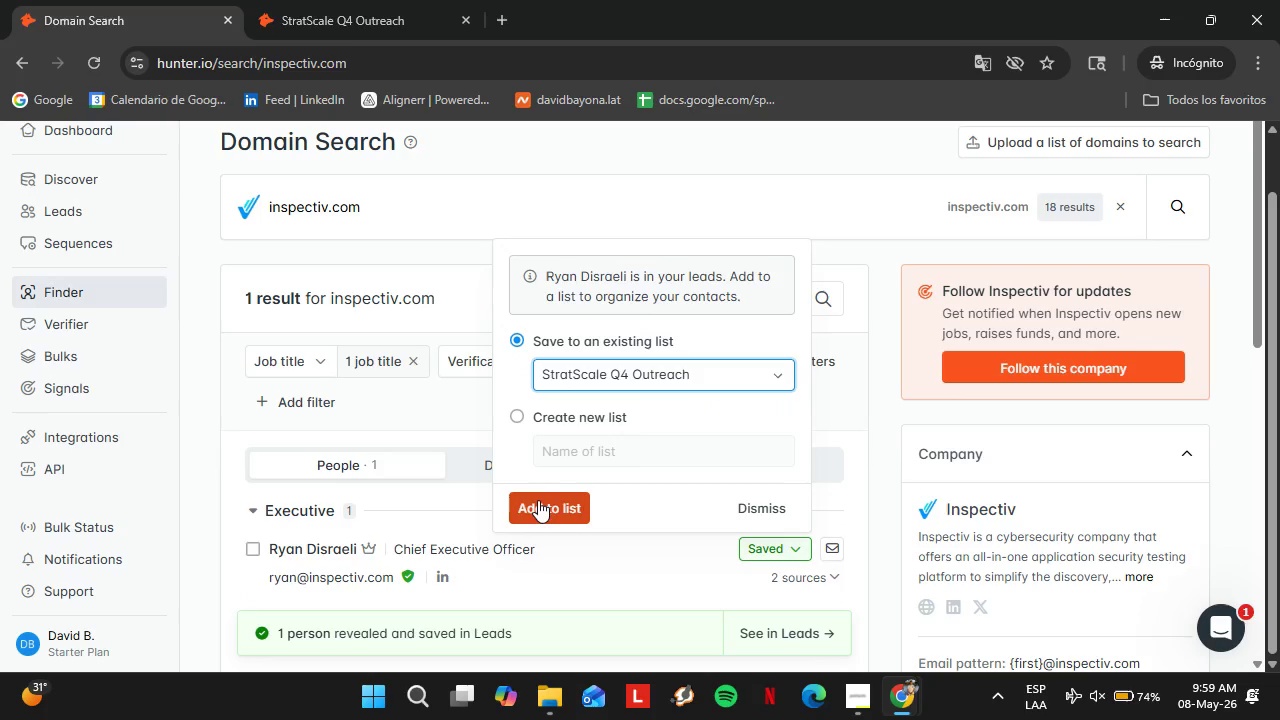 
left_click([538, 500])
 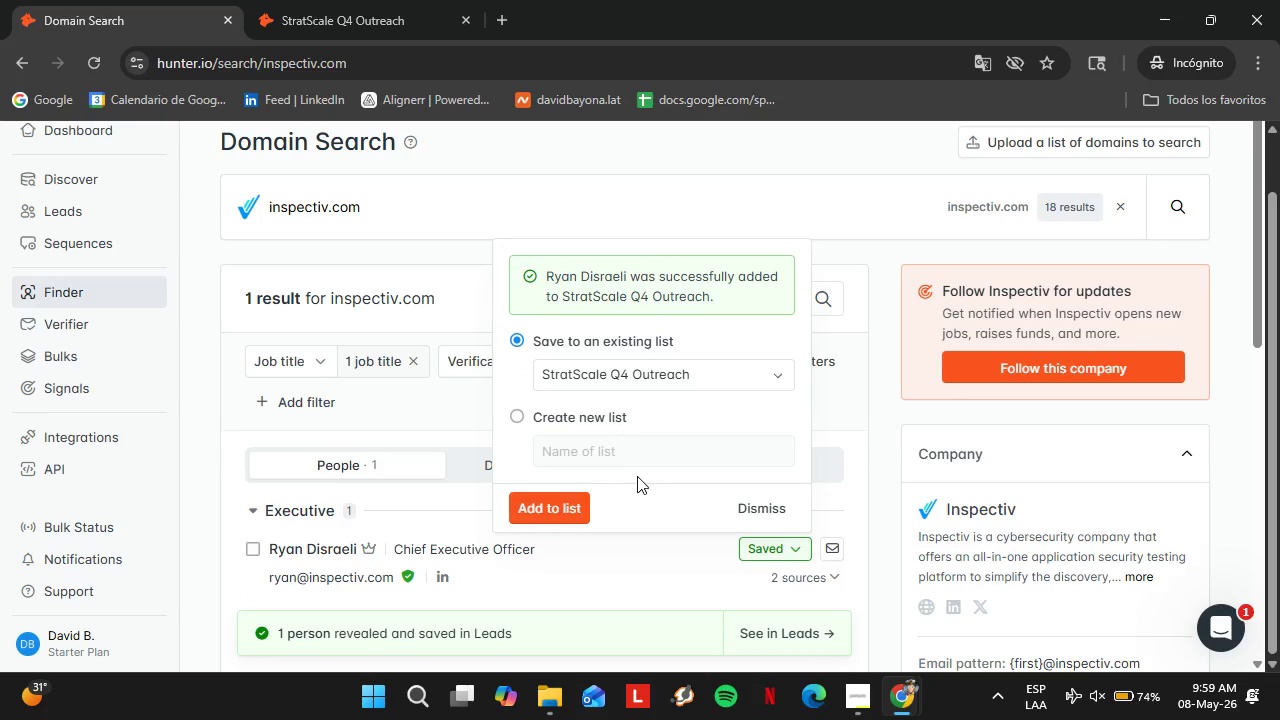 
left_click([757, 511])
 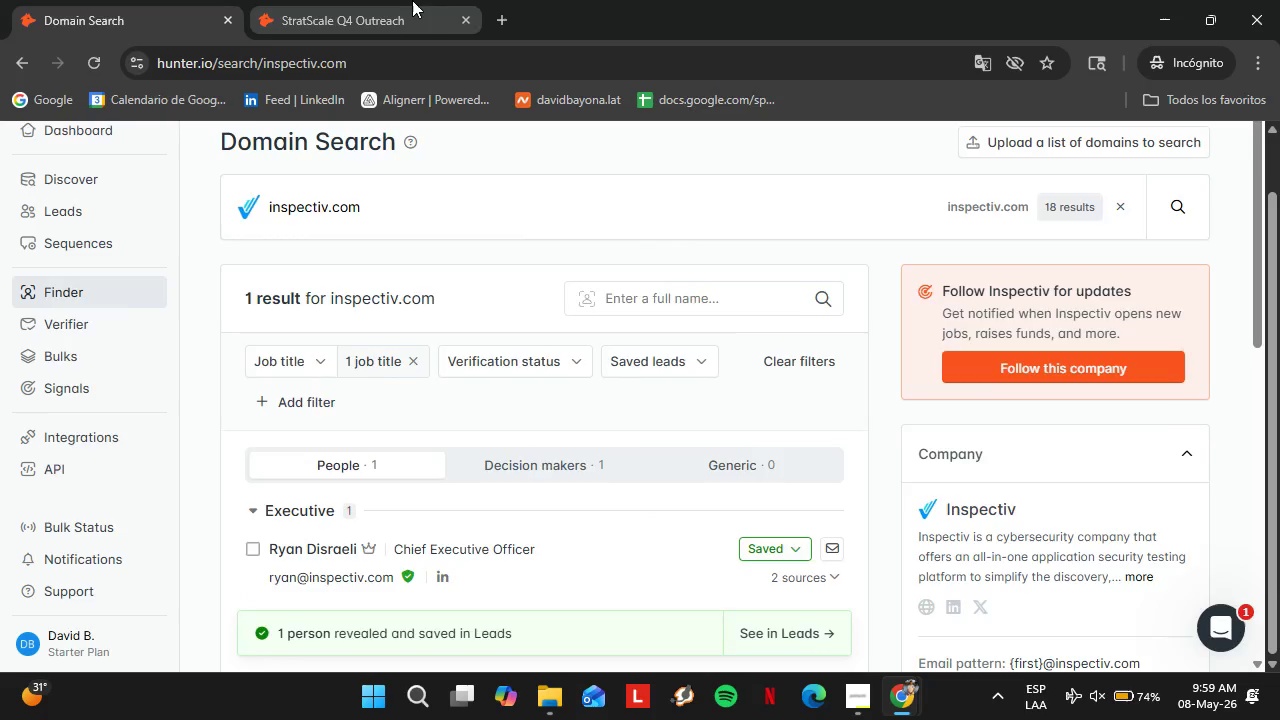 
left_click([412, 0])
 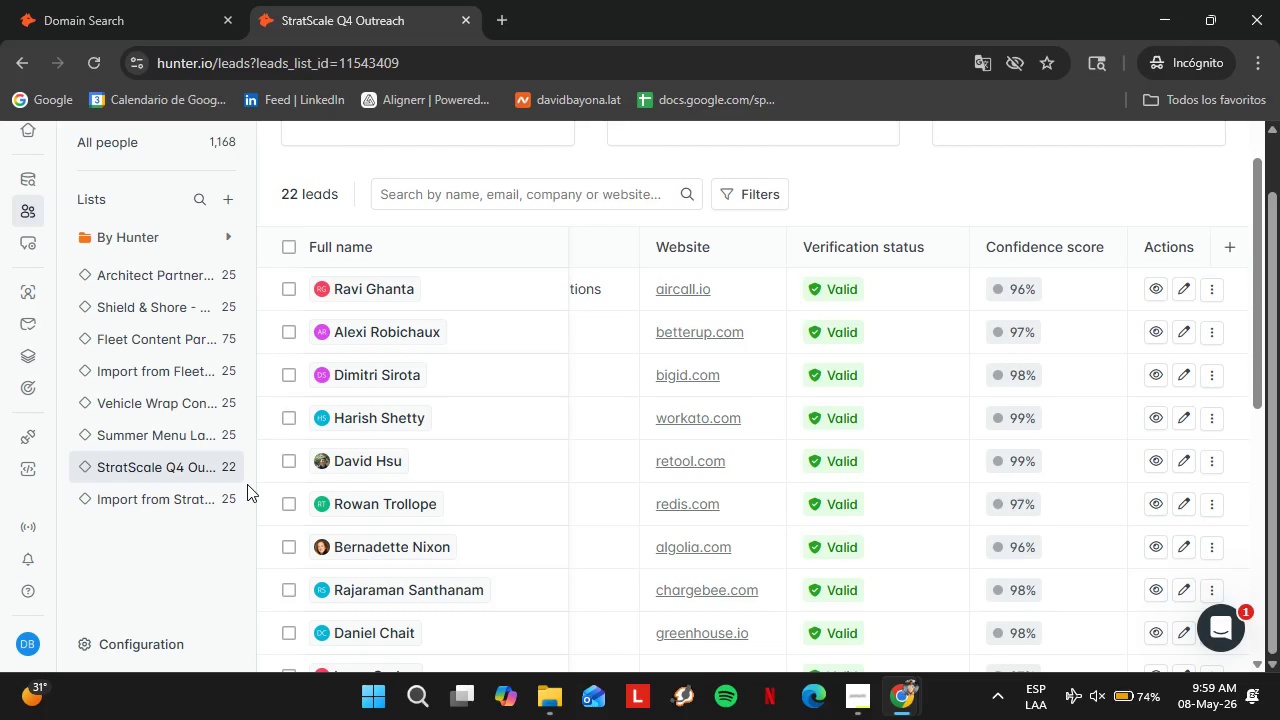 
left_click([184, 466])
 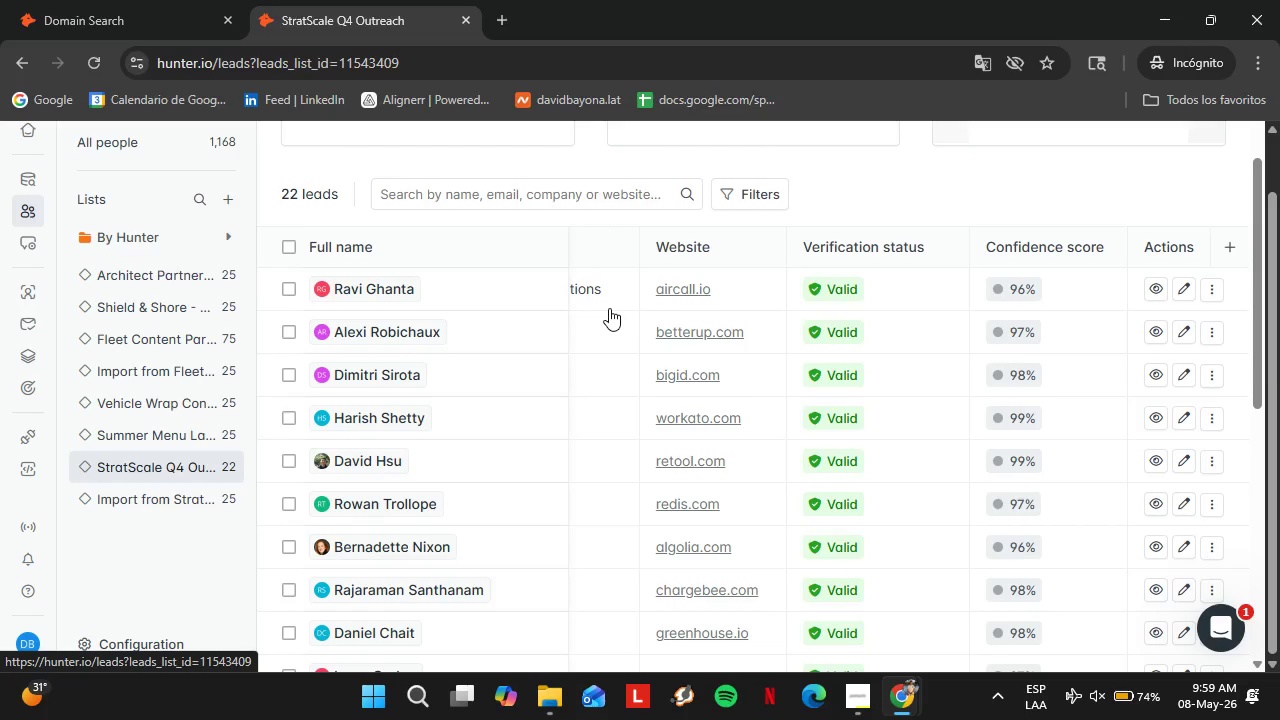 
scroll: coordinate [256, 293], scroll_direction: up, amount: 5.0
 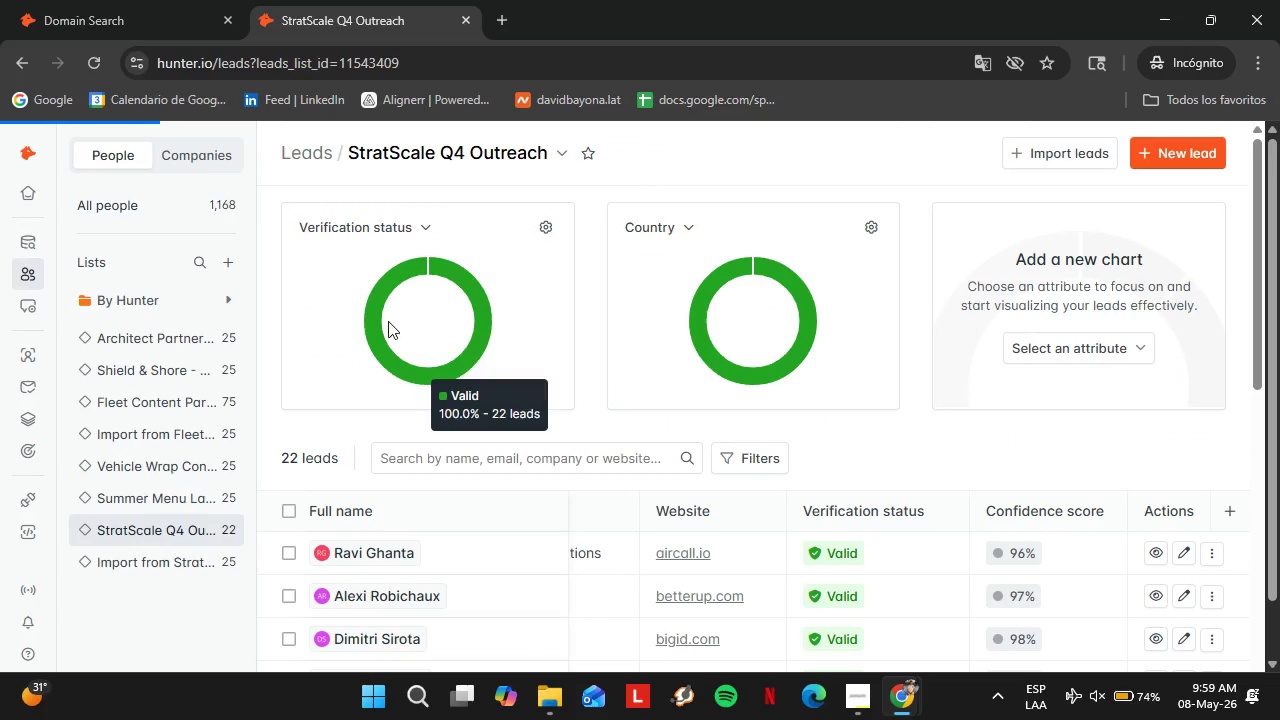 
scroll: coordinate [457, 439], scroll_direction: down, amount: 1.0
 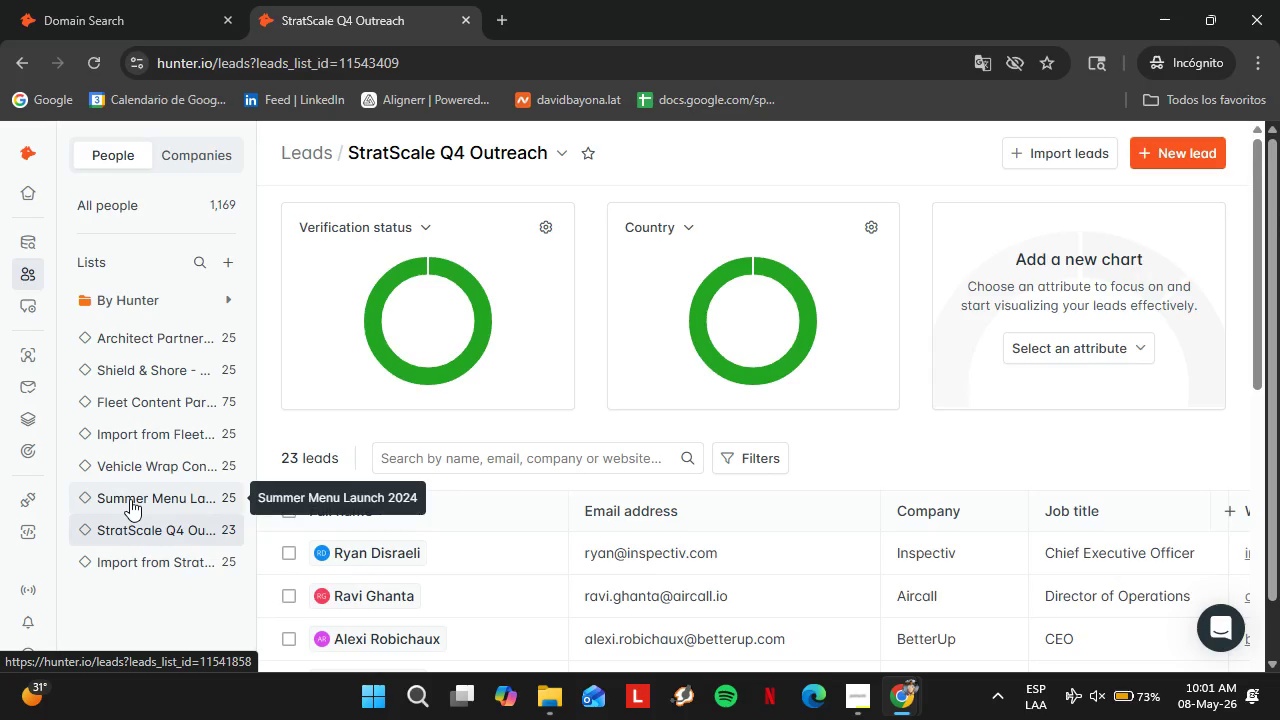 
wait(77.51)
 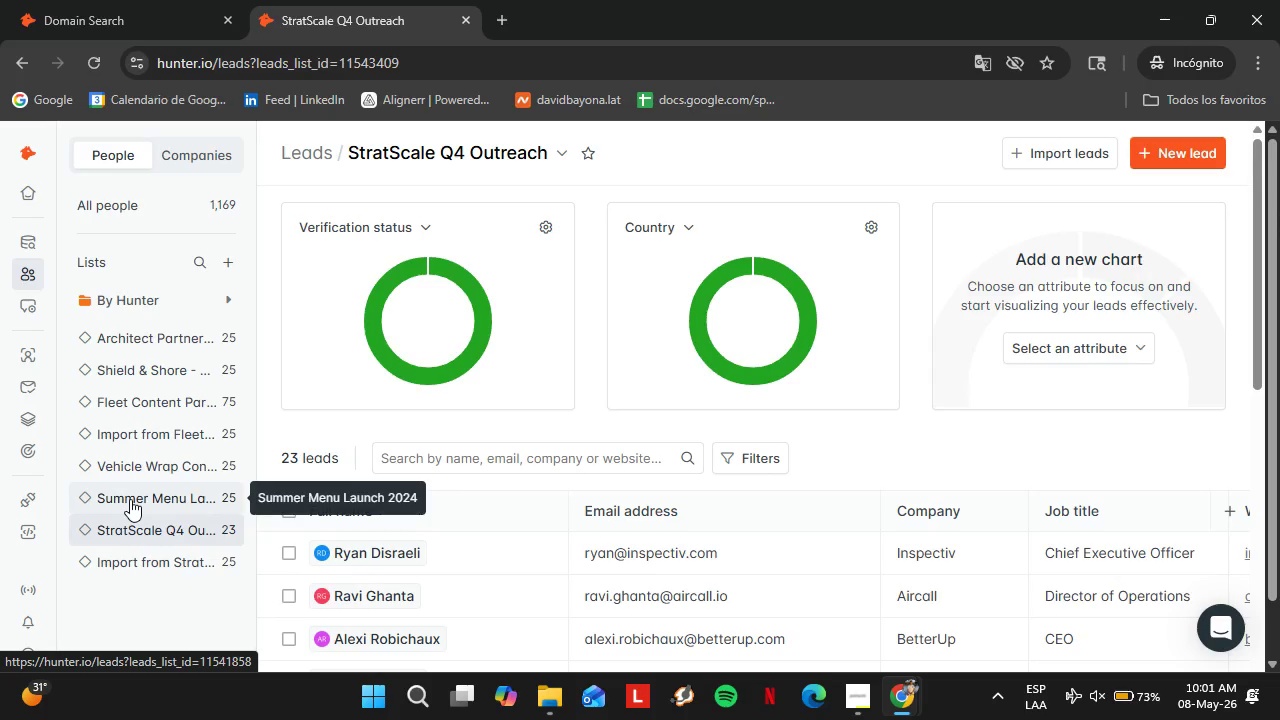 
scroll: coordinate [547, 626], scroll_direction: down, amount: 11.0
 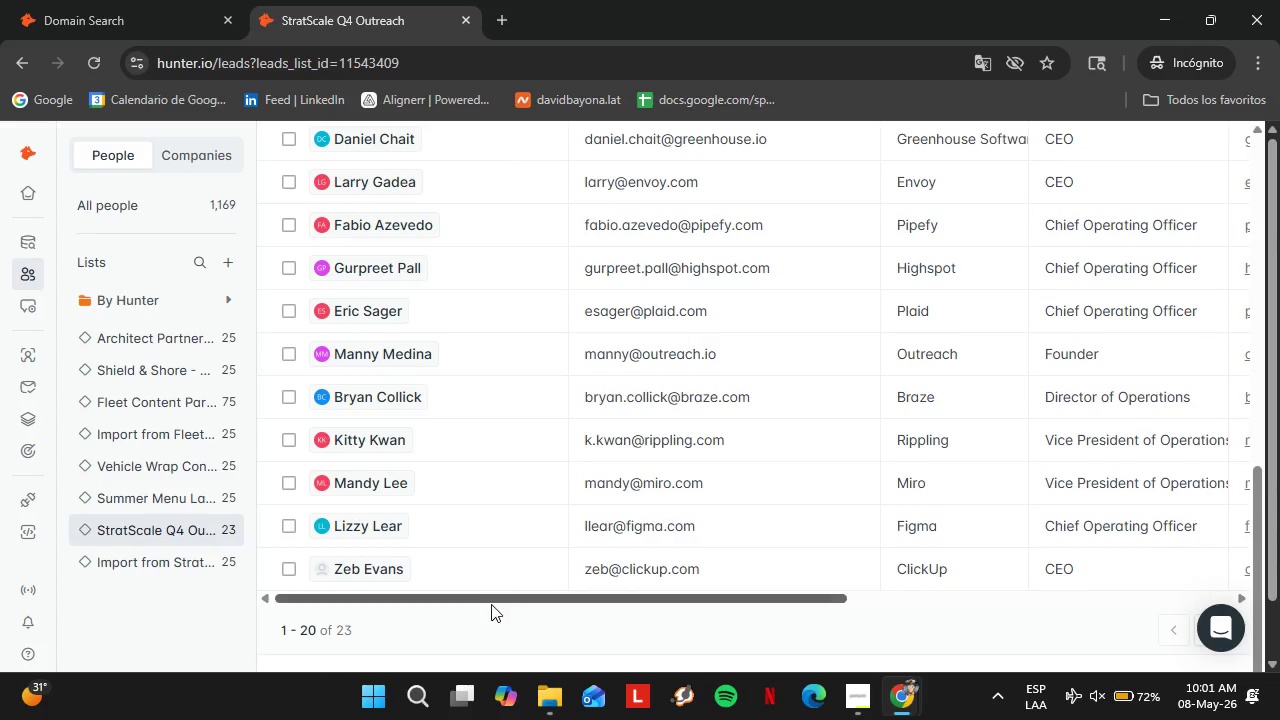 
left_click_drag(start_coordinate=[491, 604], to_coordinate=[885, 579])
 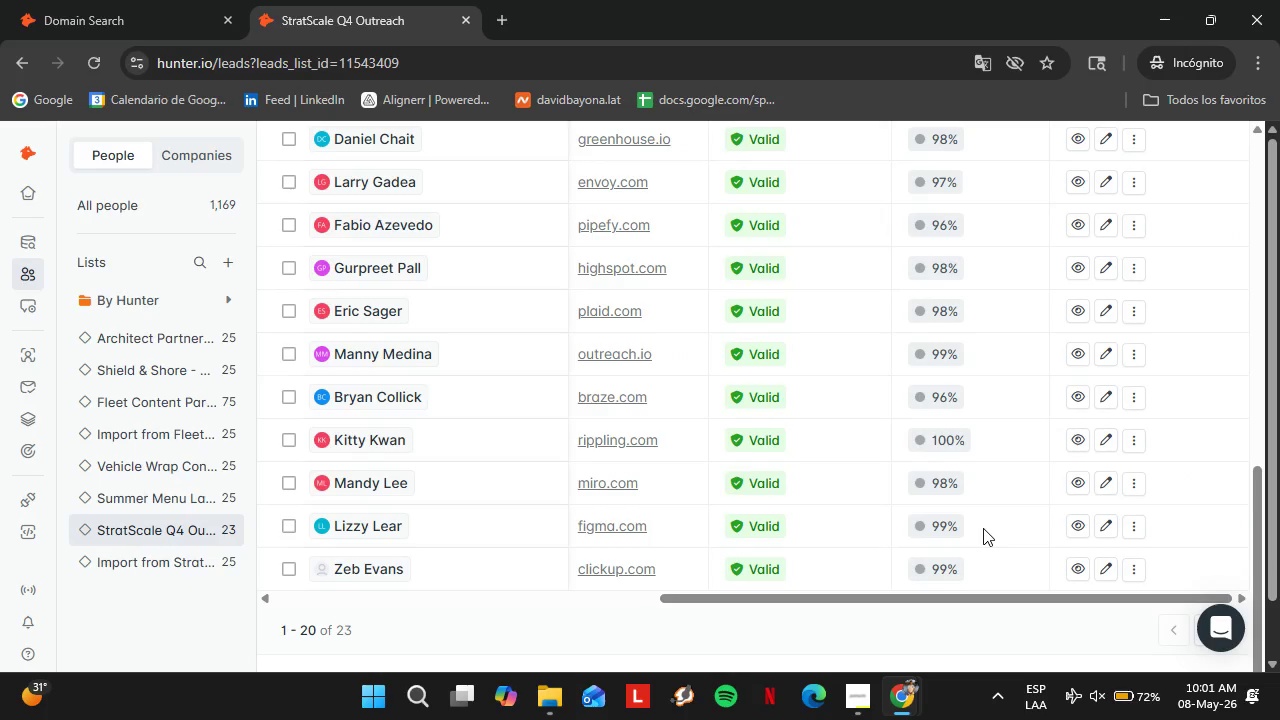 
scroll: coordinate [974, 531], scroll_direction: up, amount: 5.0
 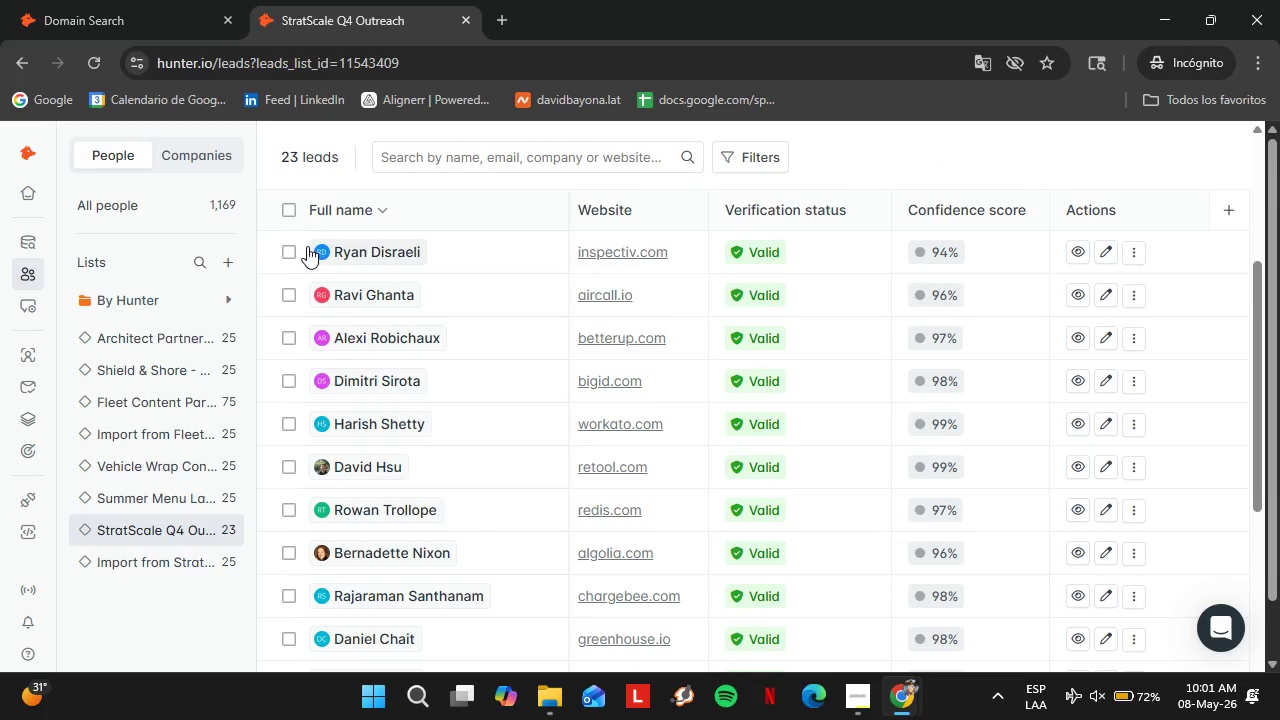 
left_click([291, 248])
 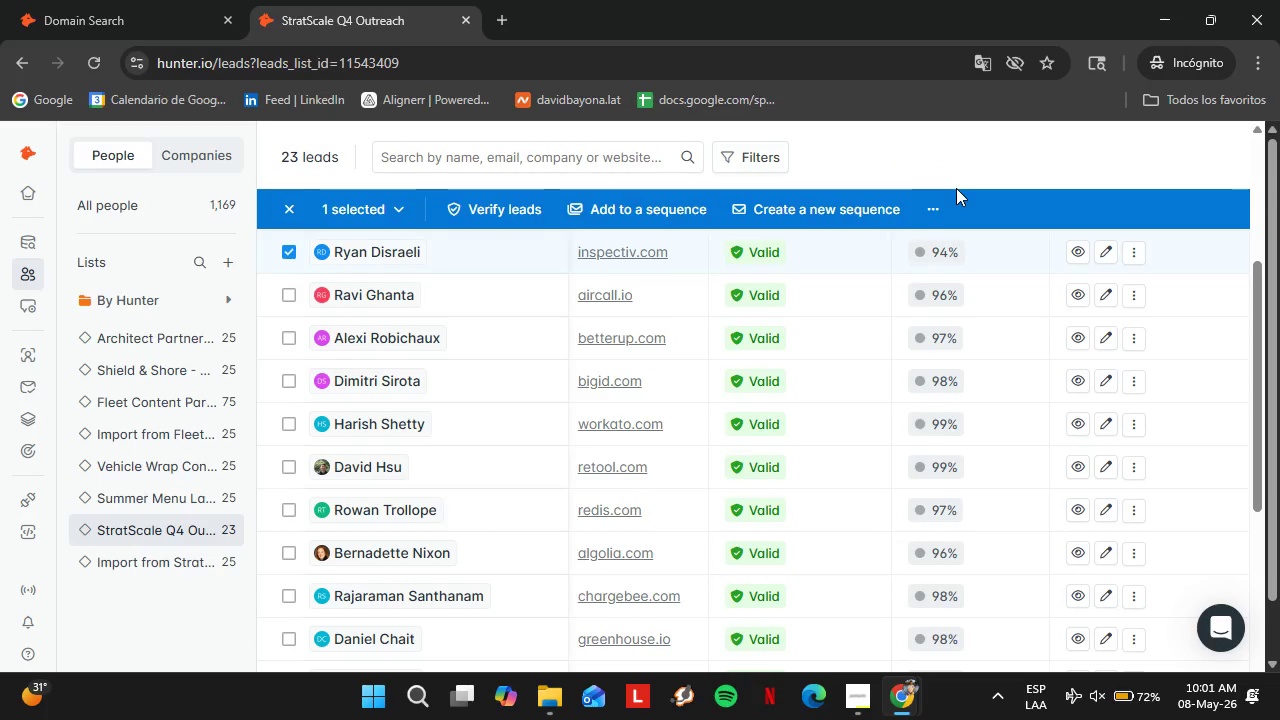 
left_click([938, 211])
 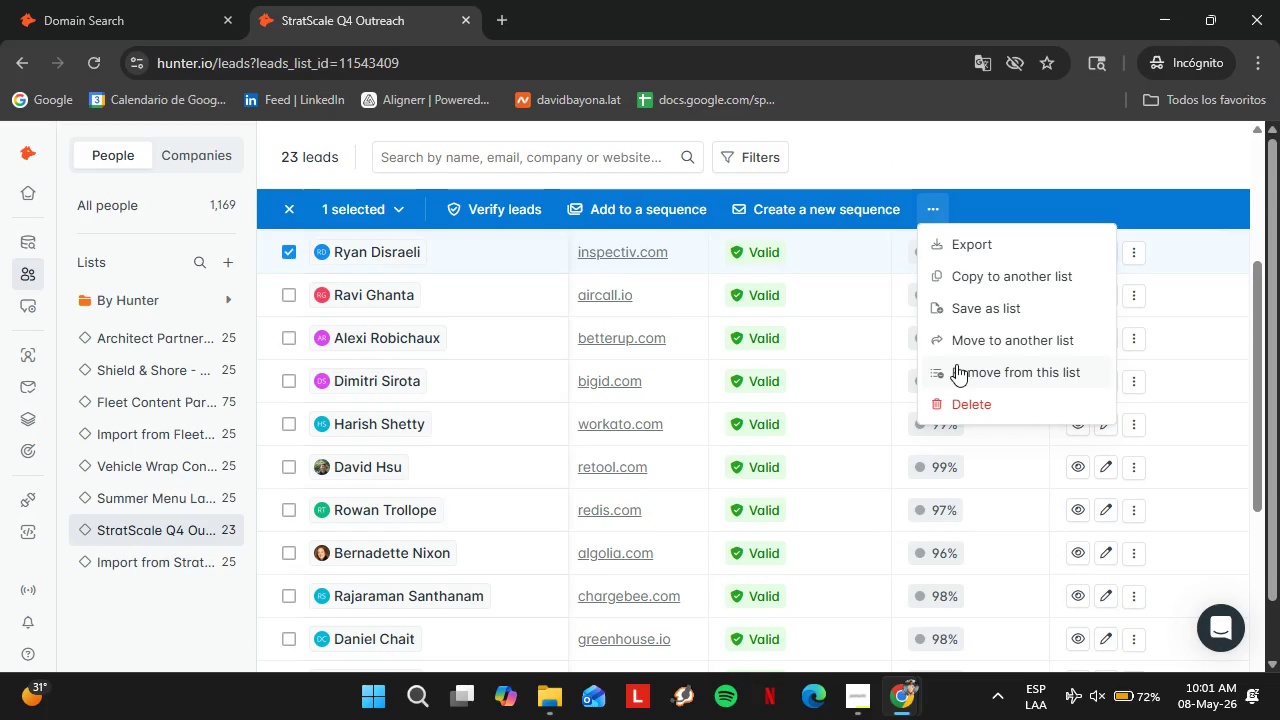 
left_click([963, 368])
 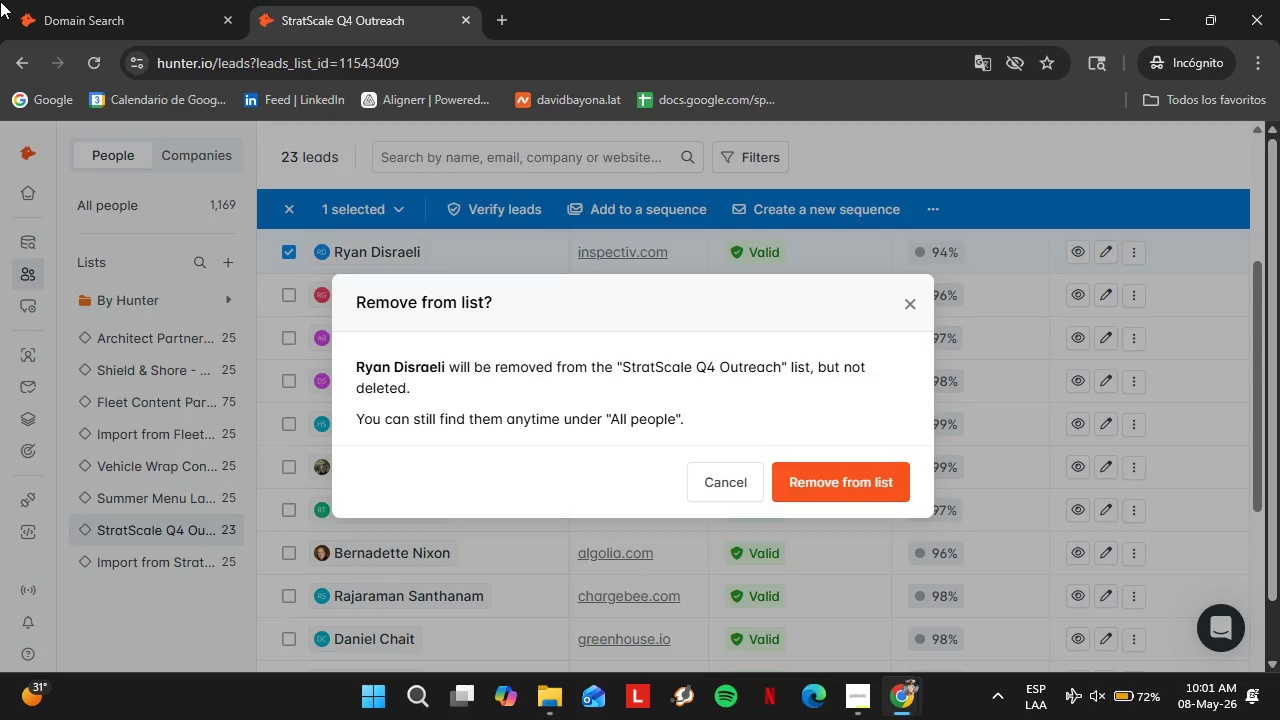 
wait(34.75)
 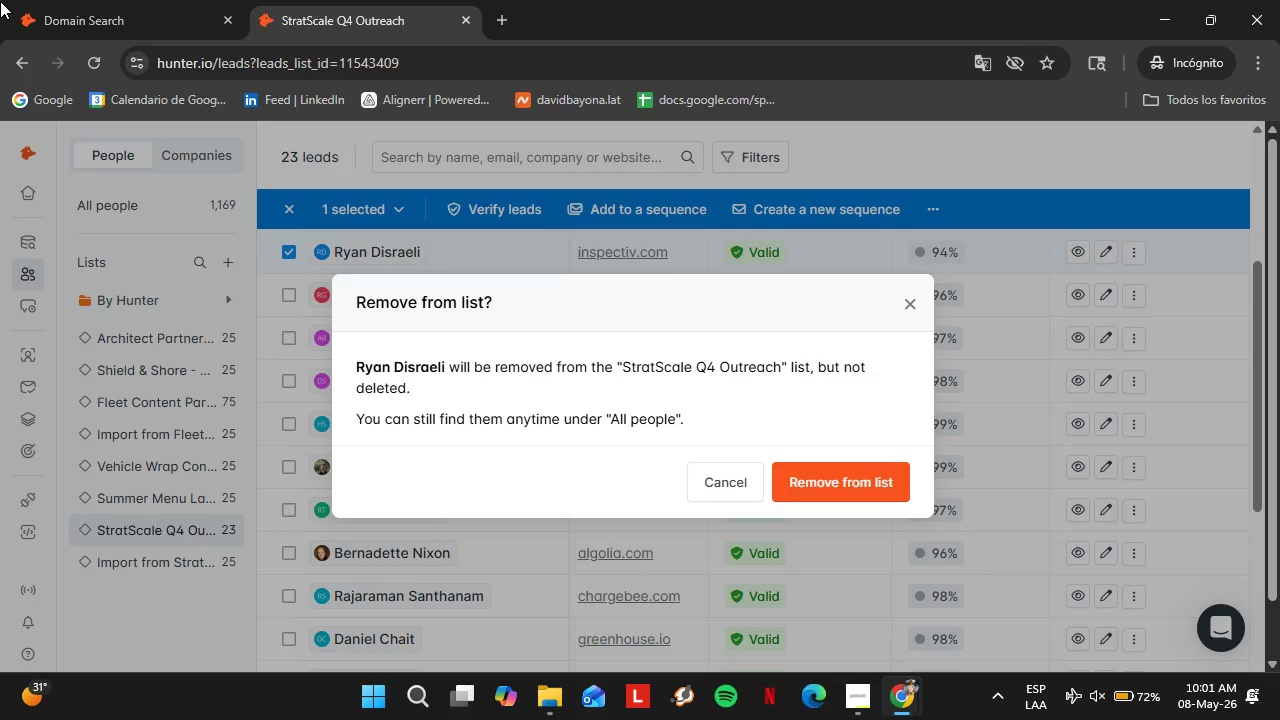 
left_click([838, 486])
 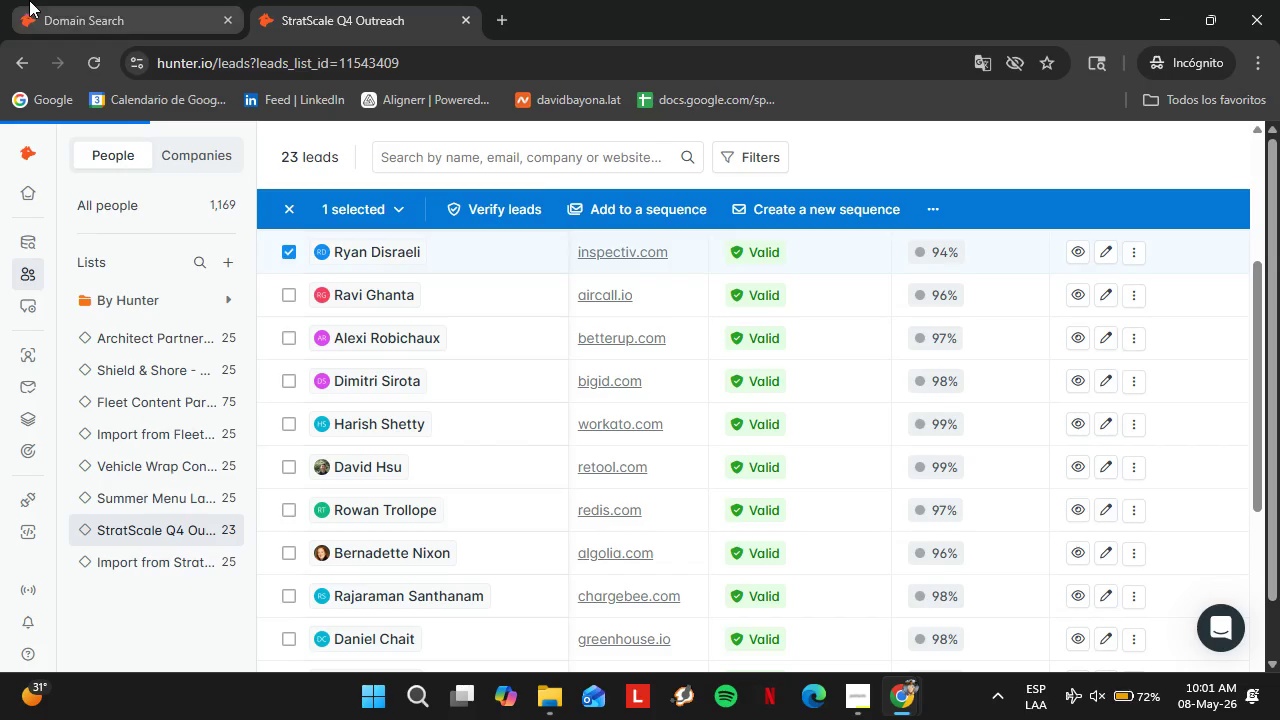 
mouse_move([89, 29])
 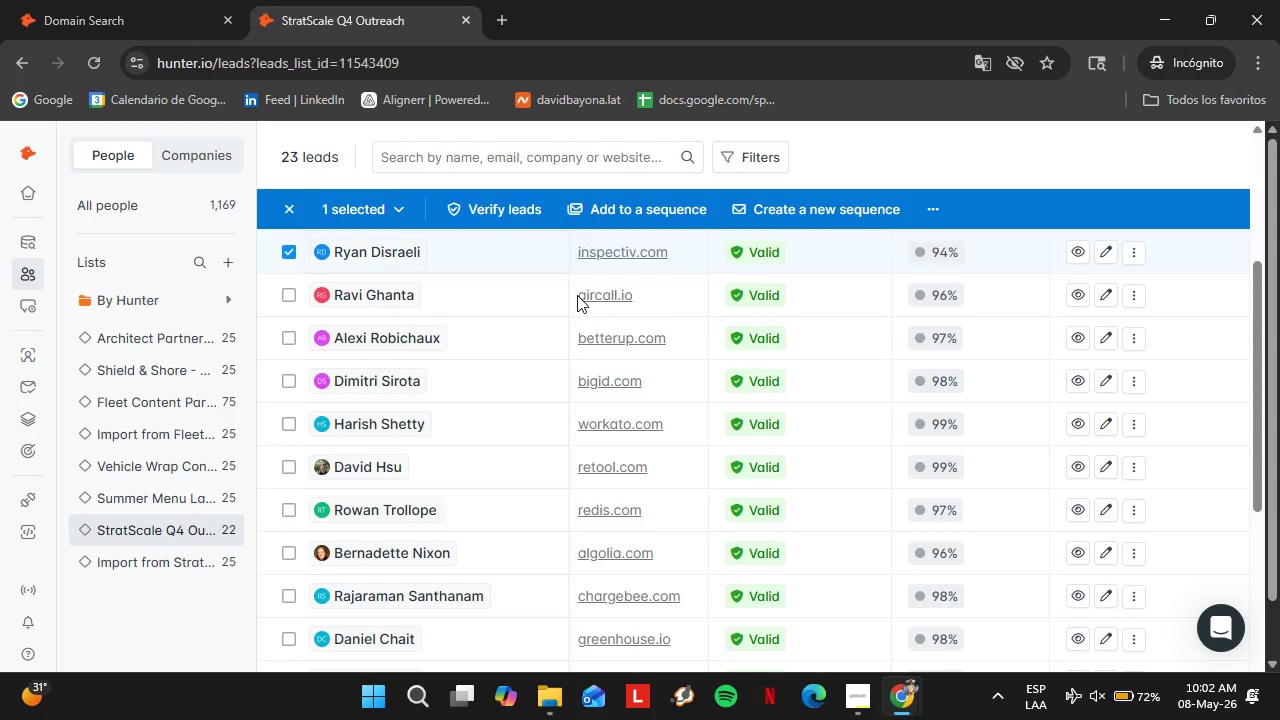 
left_click([135, 0])
 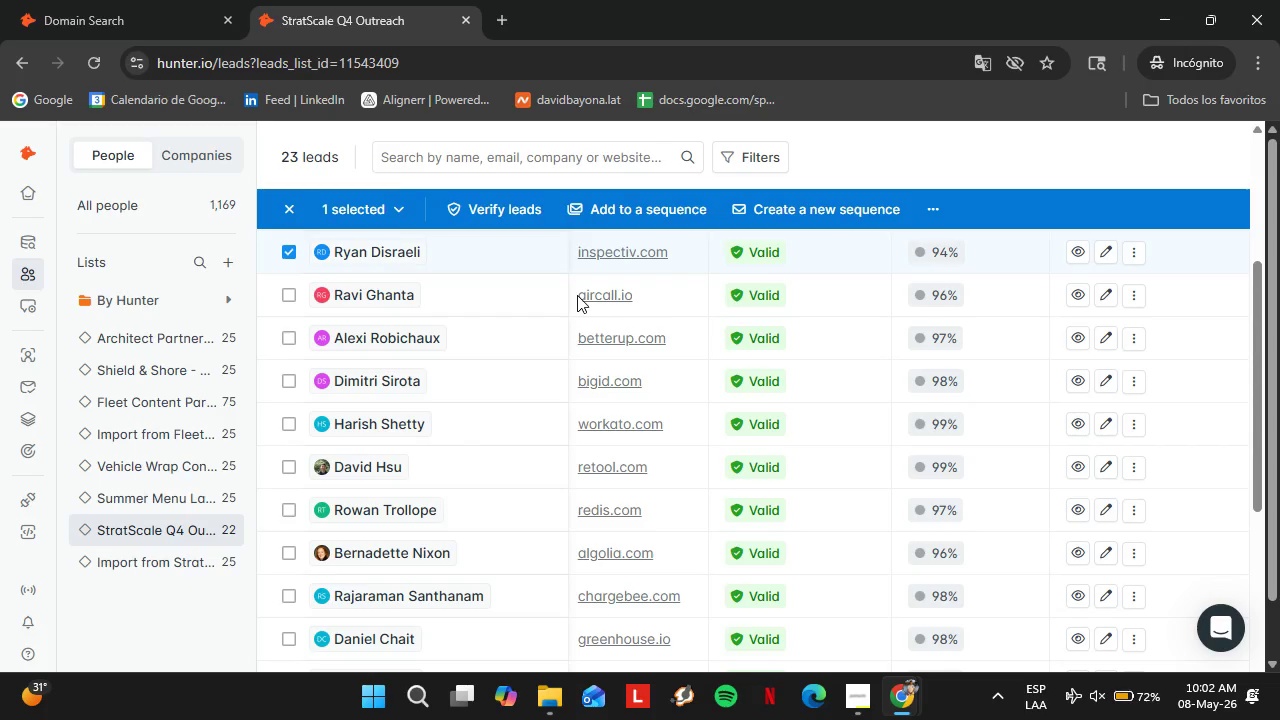 
mouse_move([418, 270])
 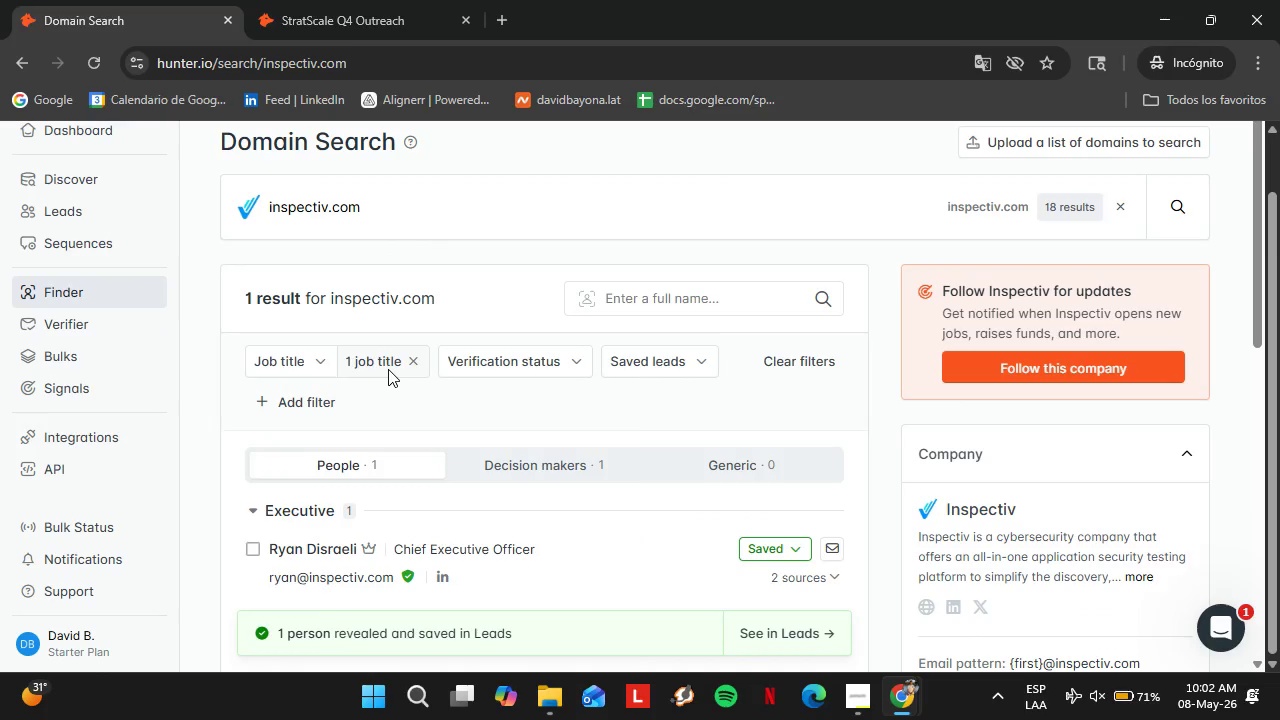 
scroll: coordinate [388, 369], scroll_direction: up, amount: 1.0
 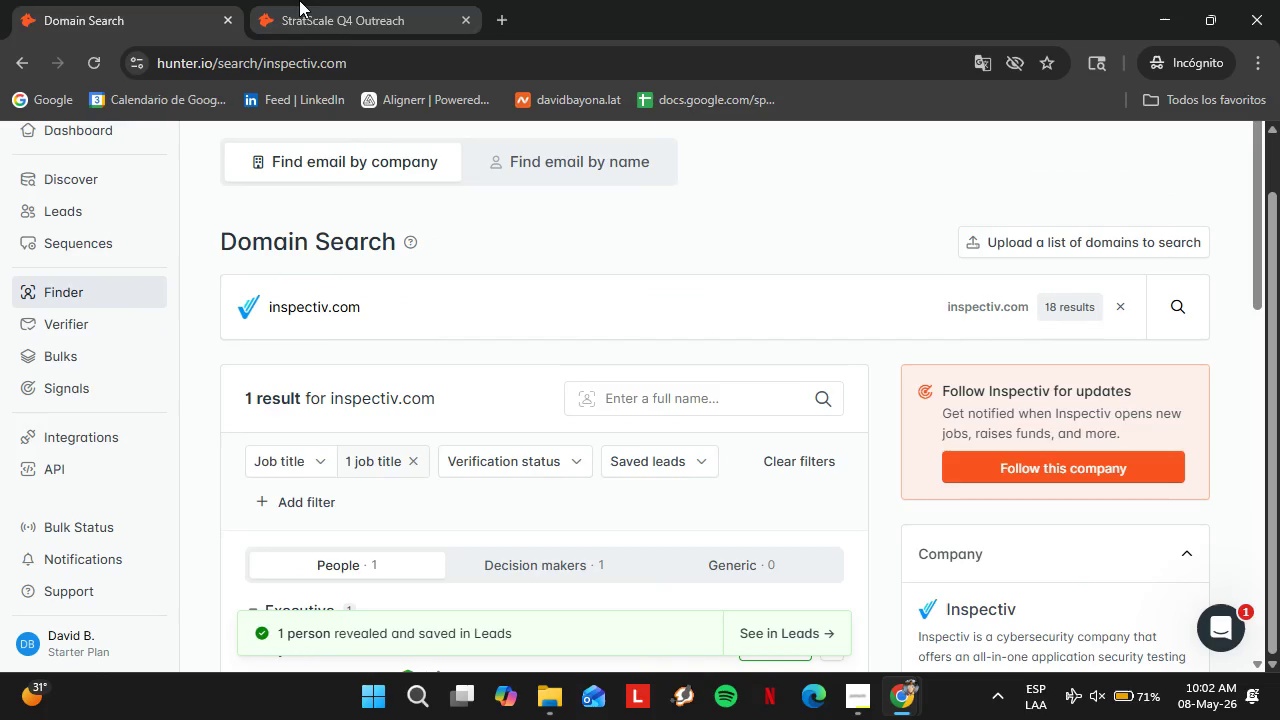 
left_click([299, 0])
 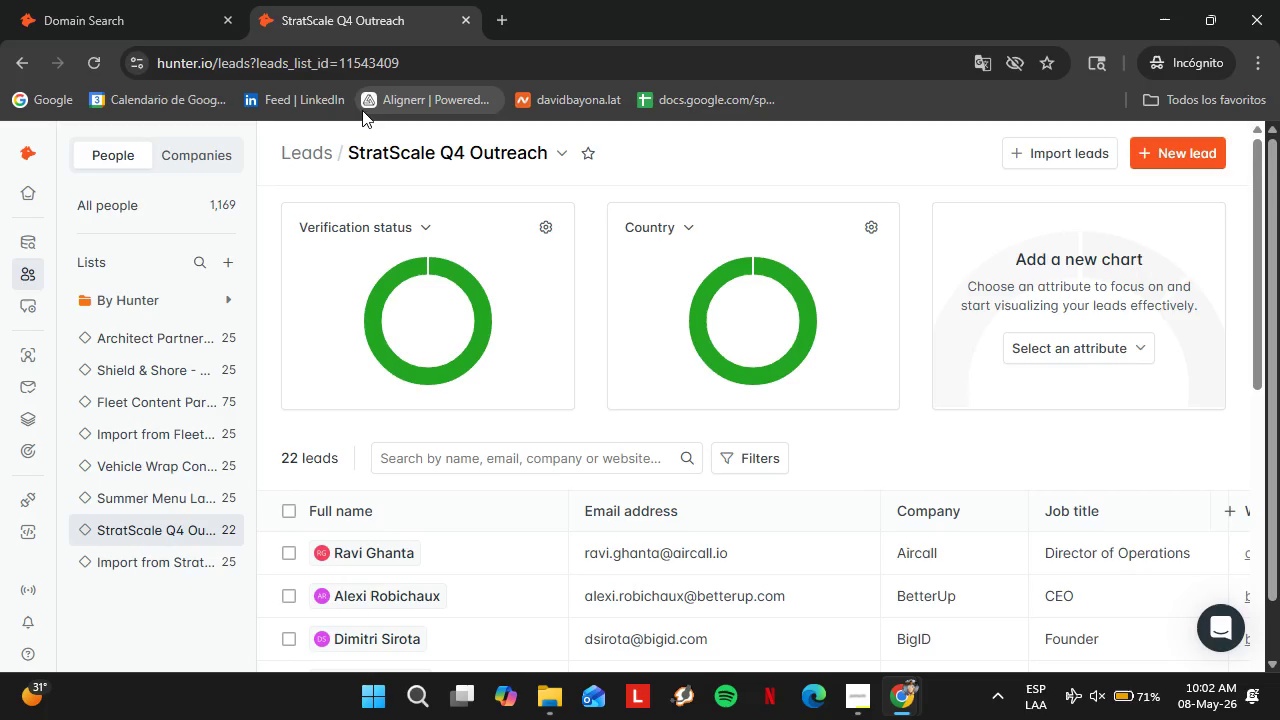 
wait(20.02)
 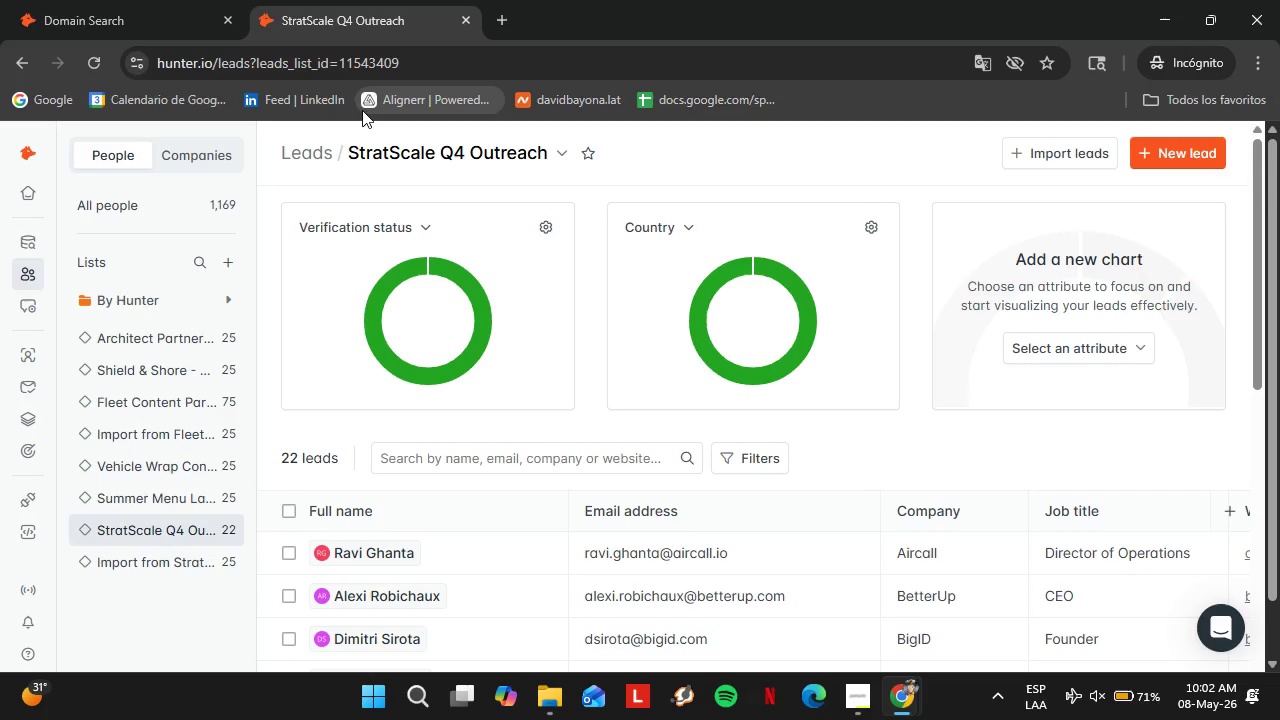 
scroll: coordinate [706, 588], scroll_direction: down, amount: 9.0
 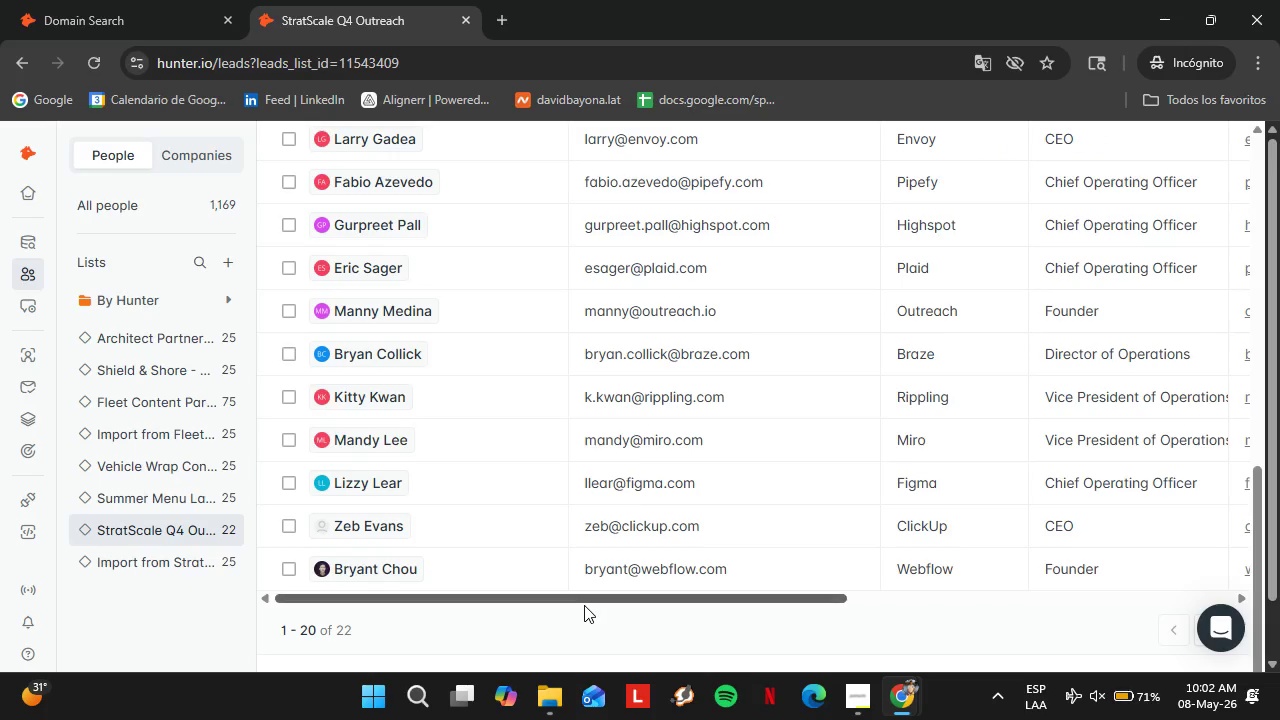 
left_click_drag(start_coordinate=[584, 605], to_coordinate=[942, 569])
 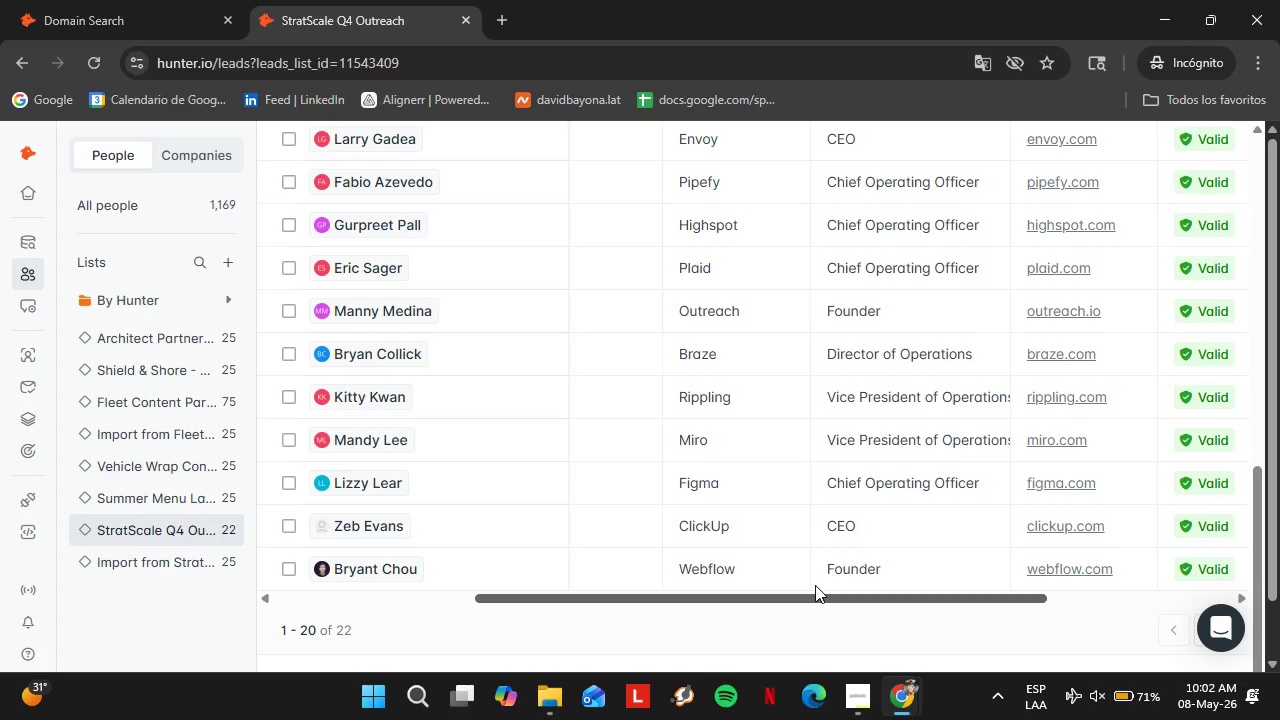 
scroll: coordinate [946, 493], scroll_direction: up, amount: 7.0
 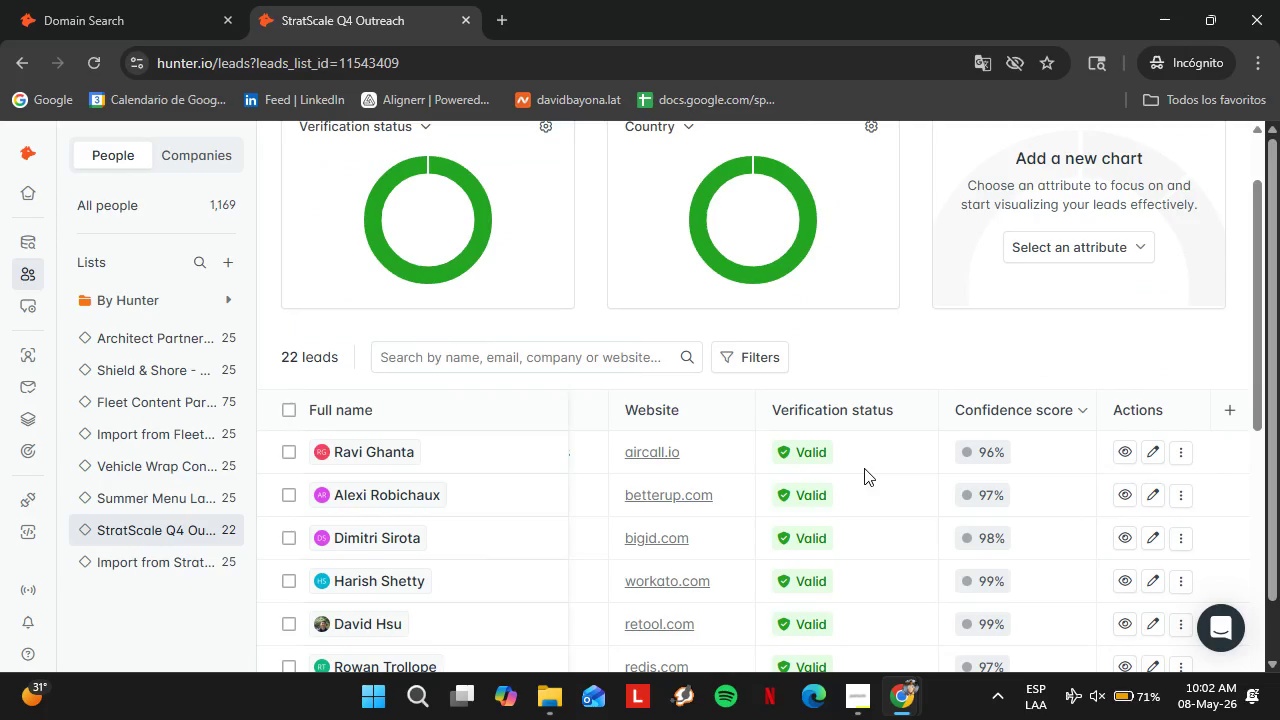 
left_click([45, 0])
 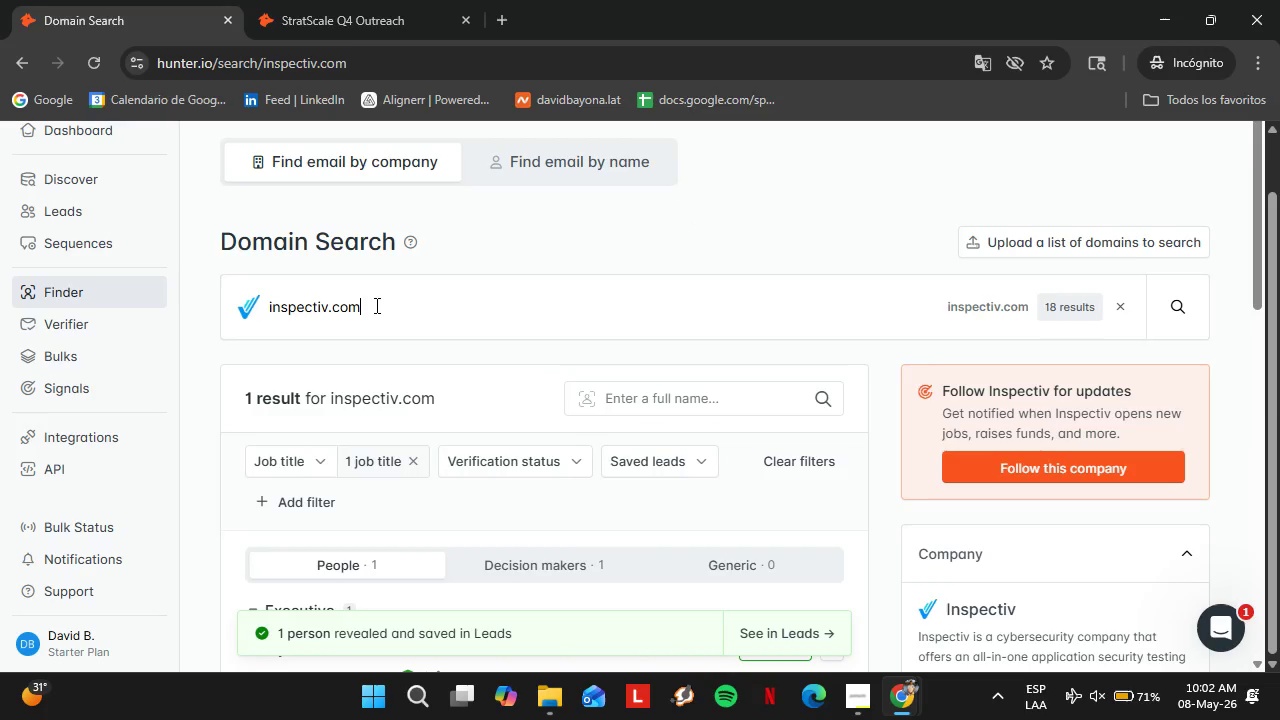 
double_click([375, 305])
 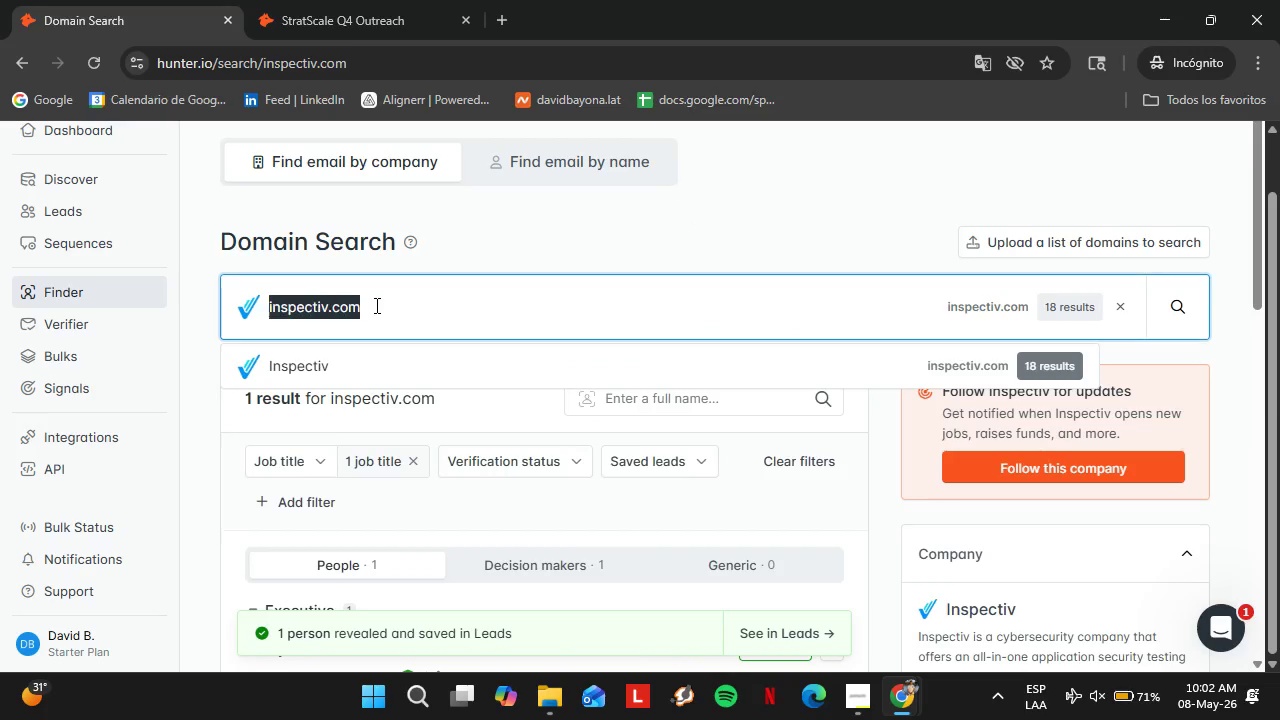 
triple_click([375, 305])
 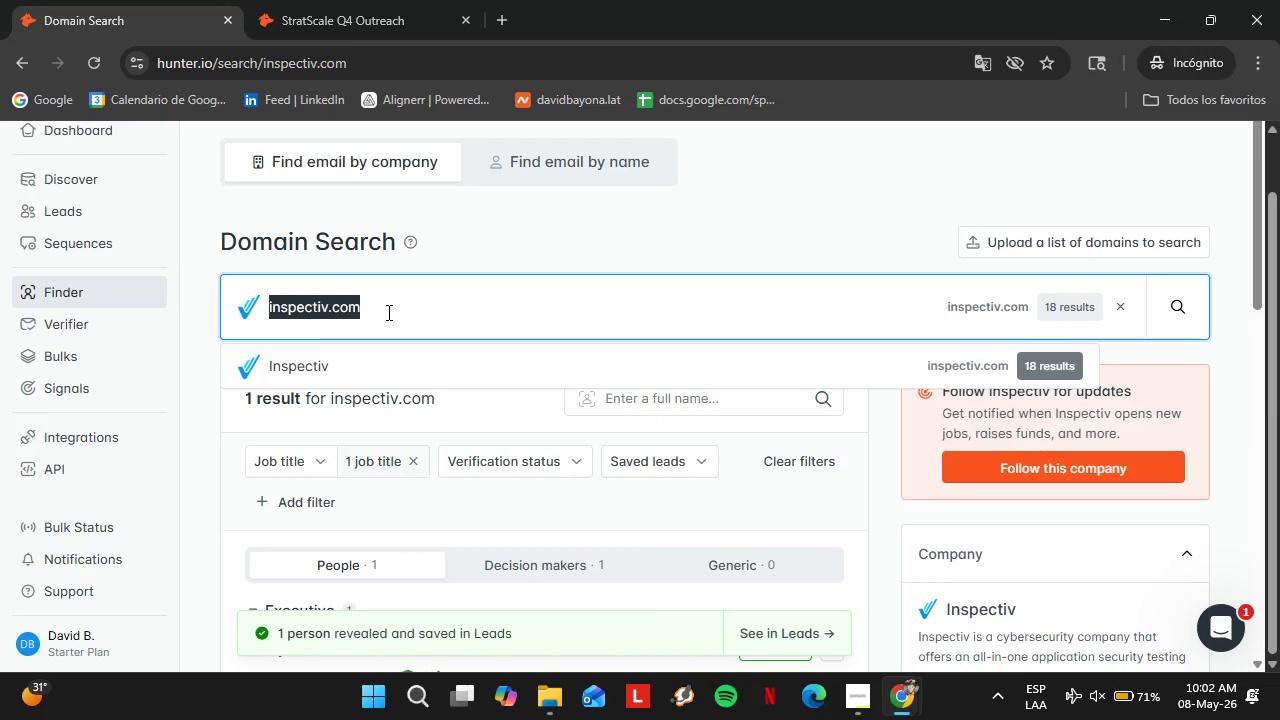 
type(dnsfilter.com)
 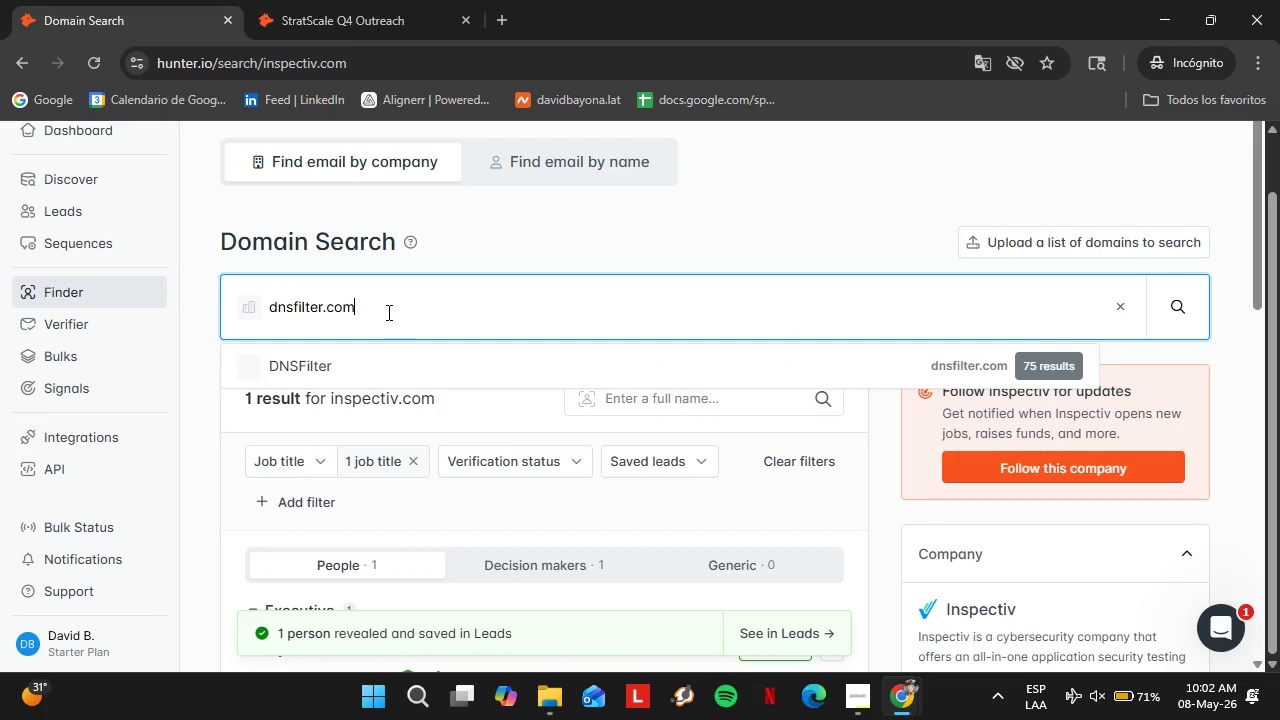 
key(Enter)
 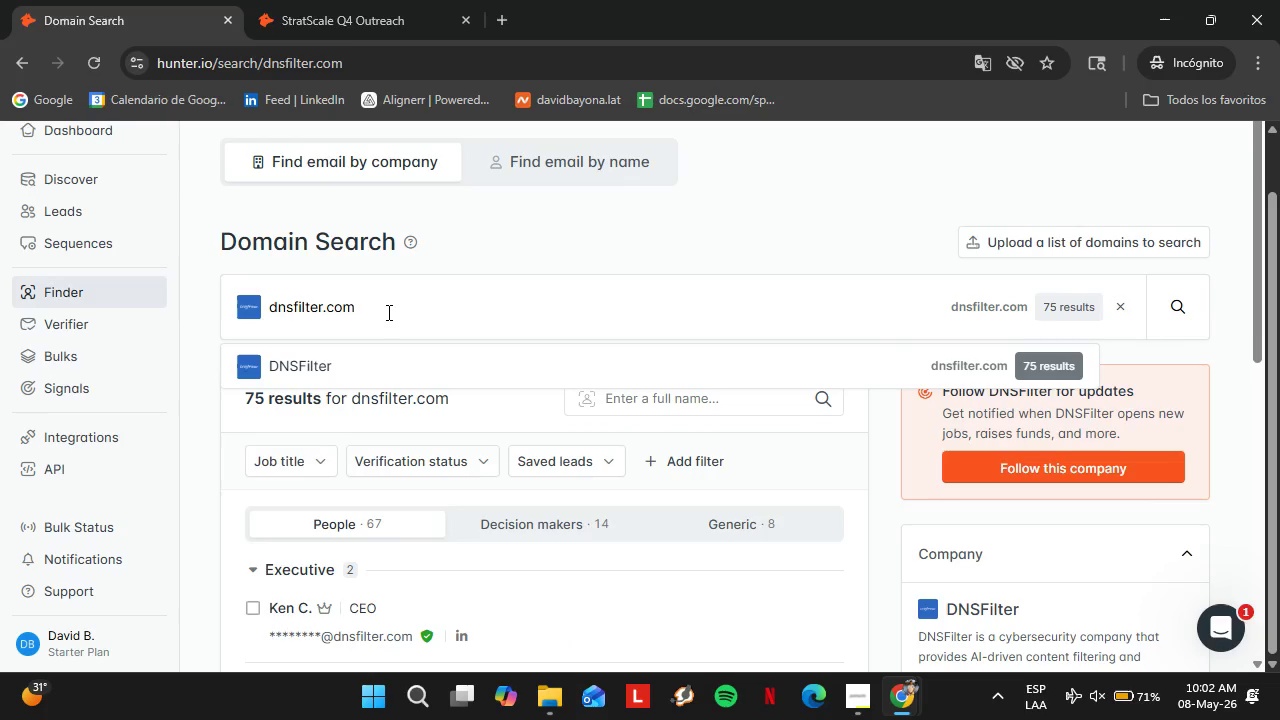 
wait(5.56)
 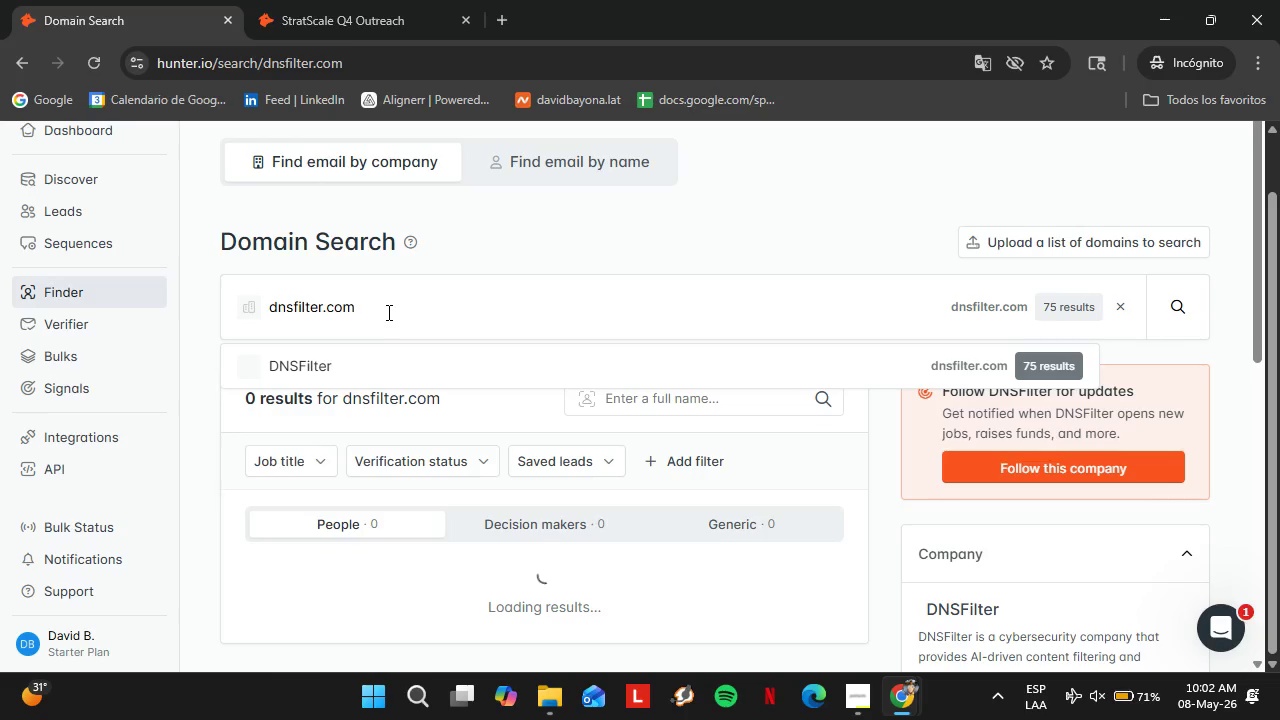 
left_click([310, 377])
 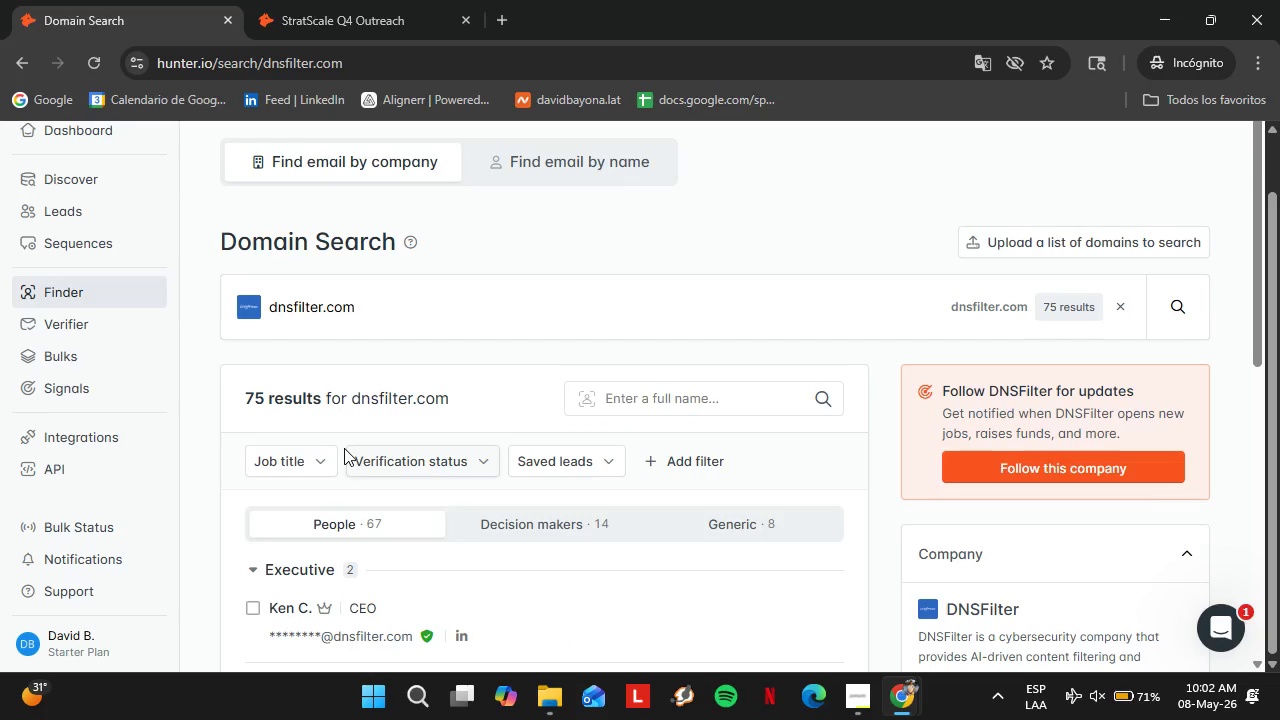 
scroll: coordinate [324, 443], scroll_direction: down, amount: 3.0
 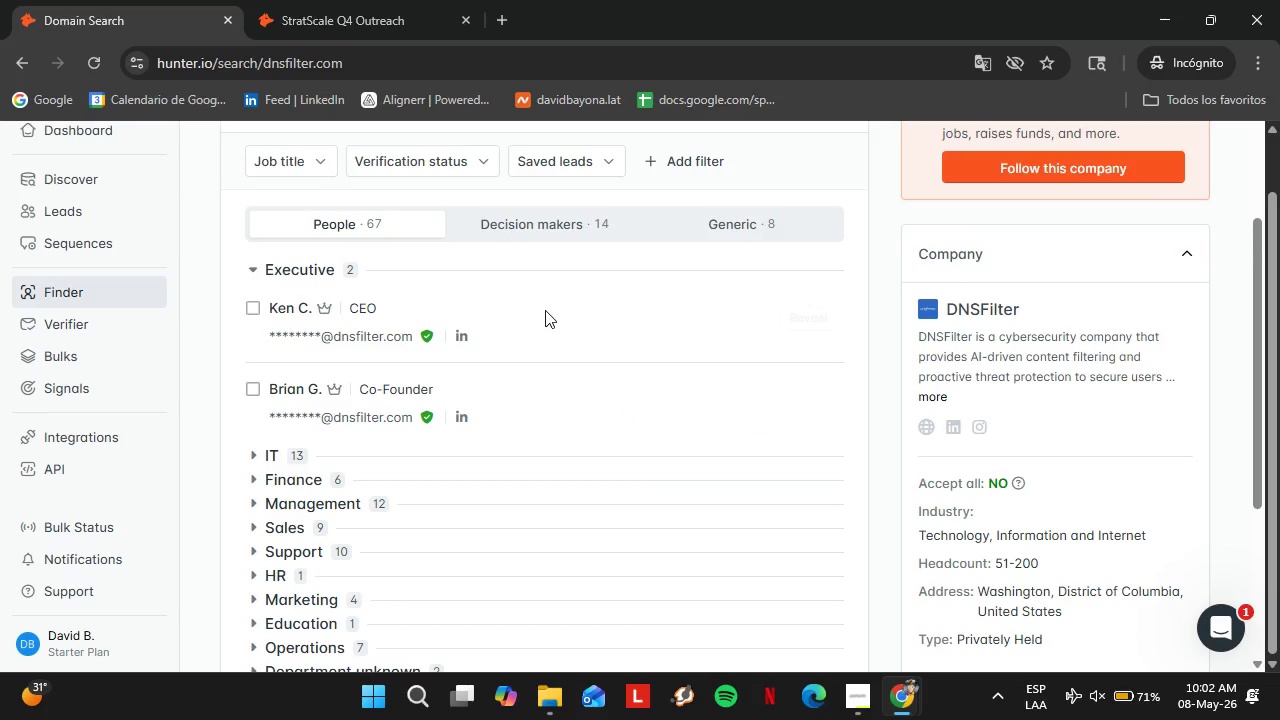 
left_click([801, 401])
 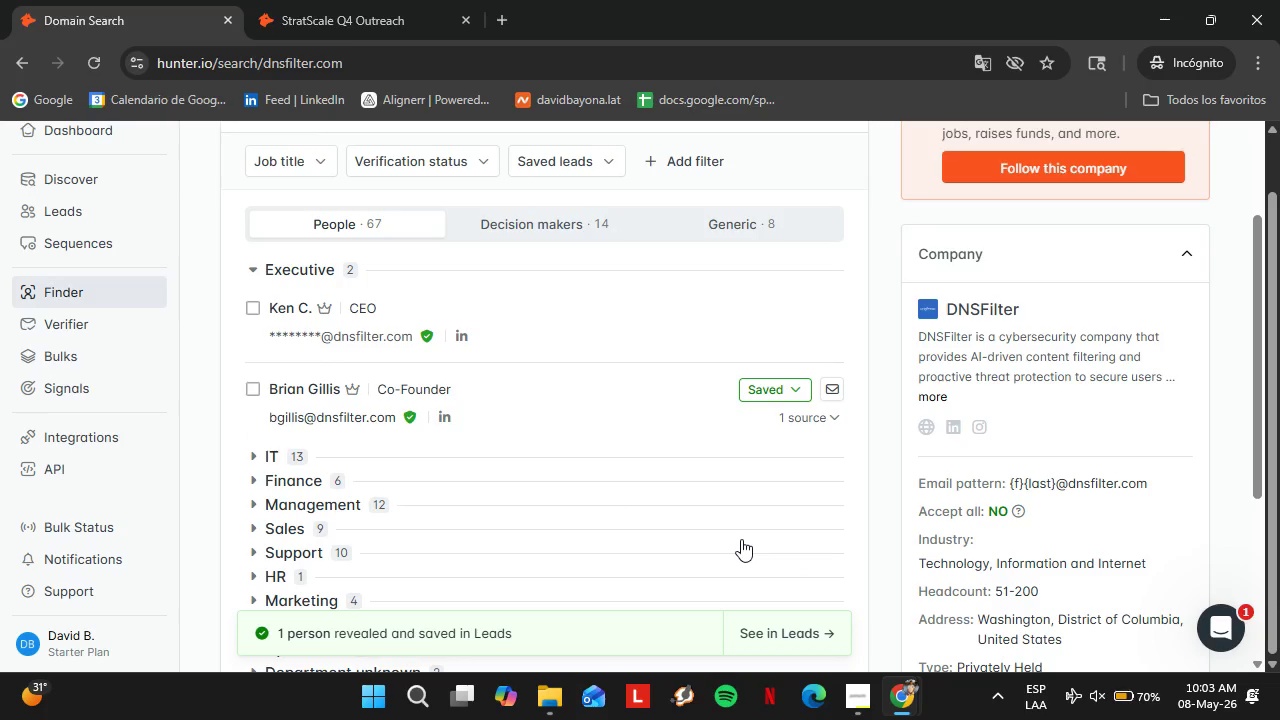 
wait(19.0)
 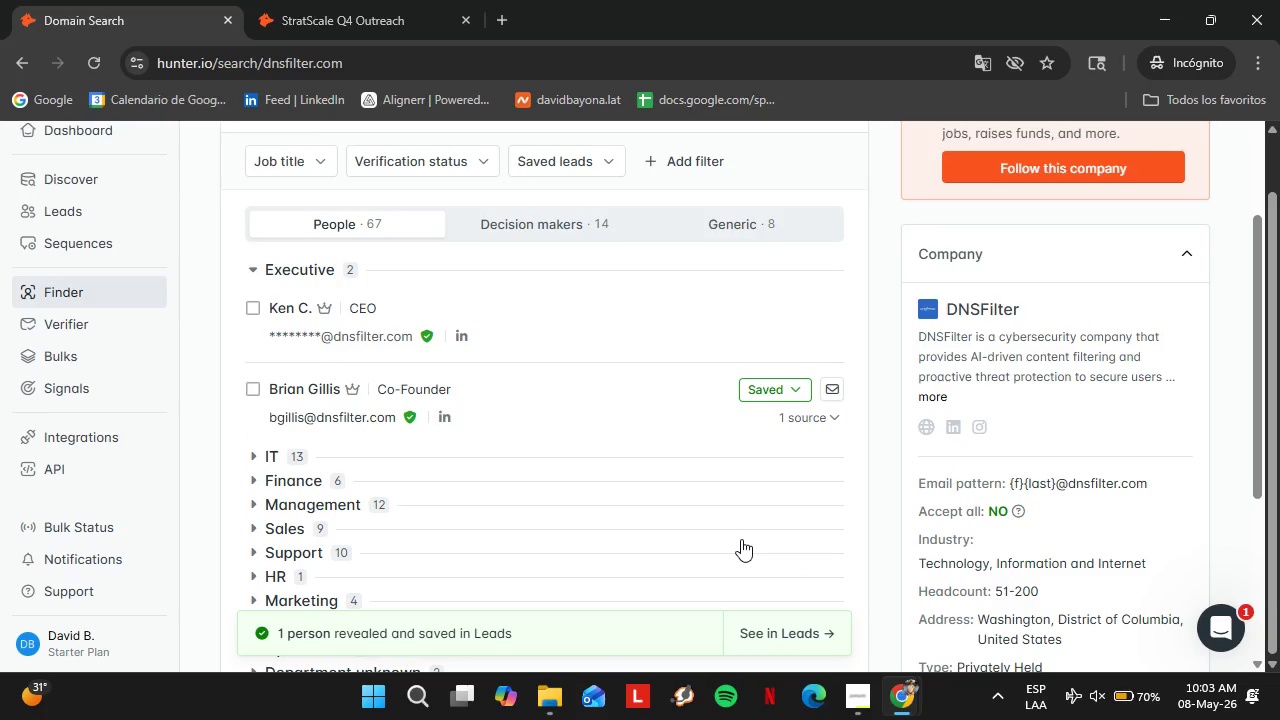 
left_click([855, 681])